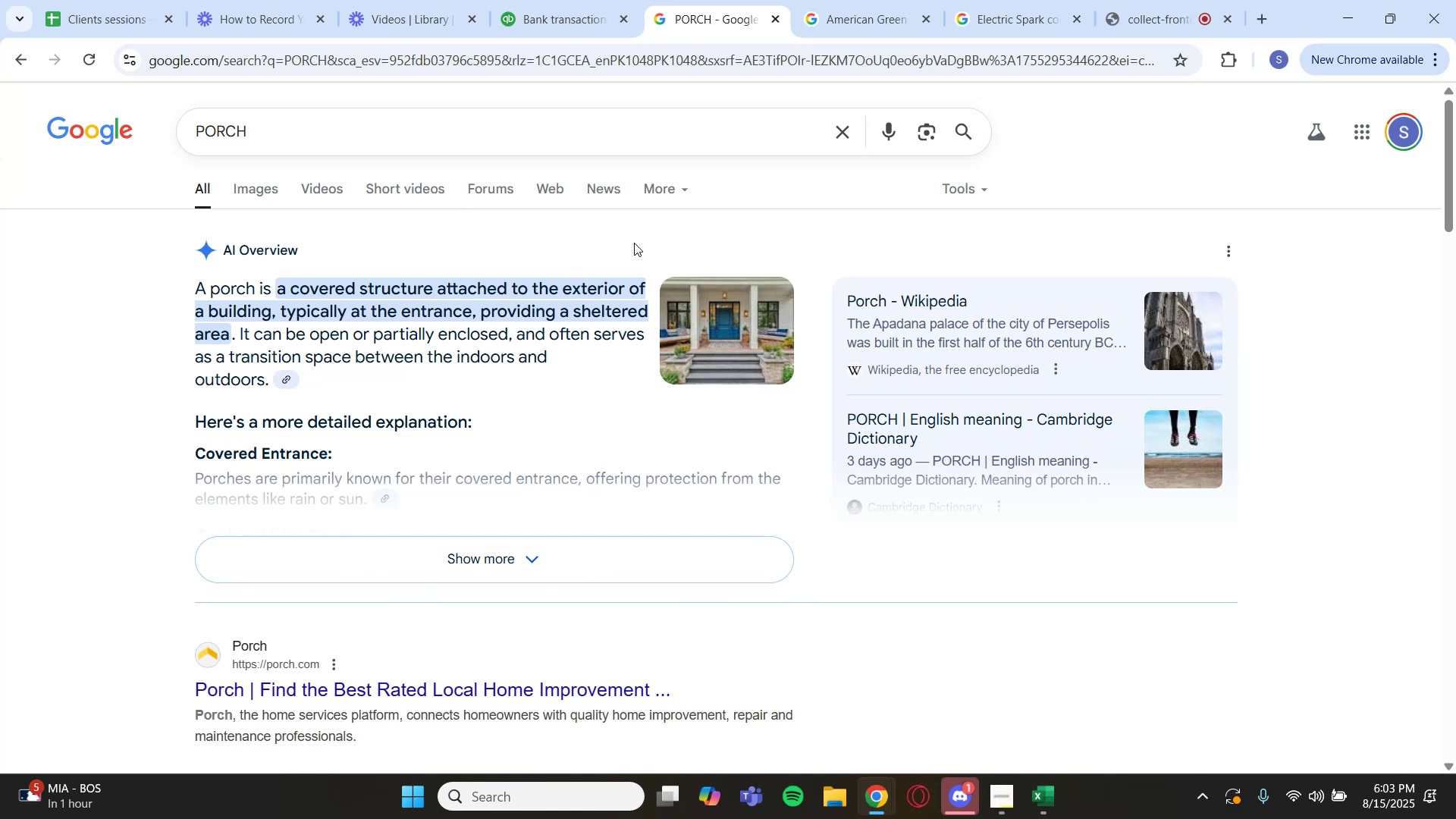 
left_click([522, 503])
 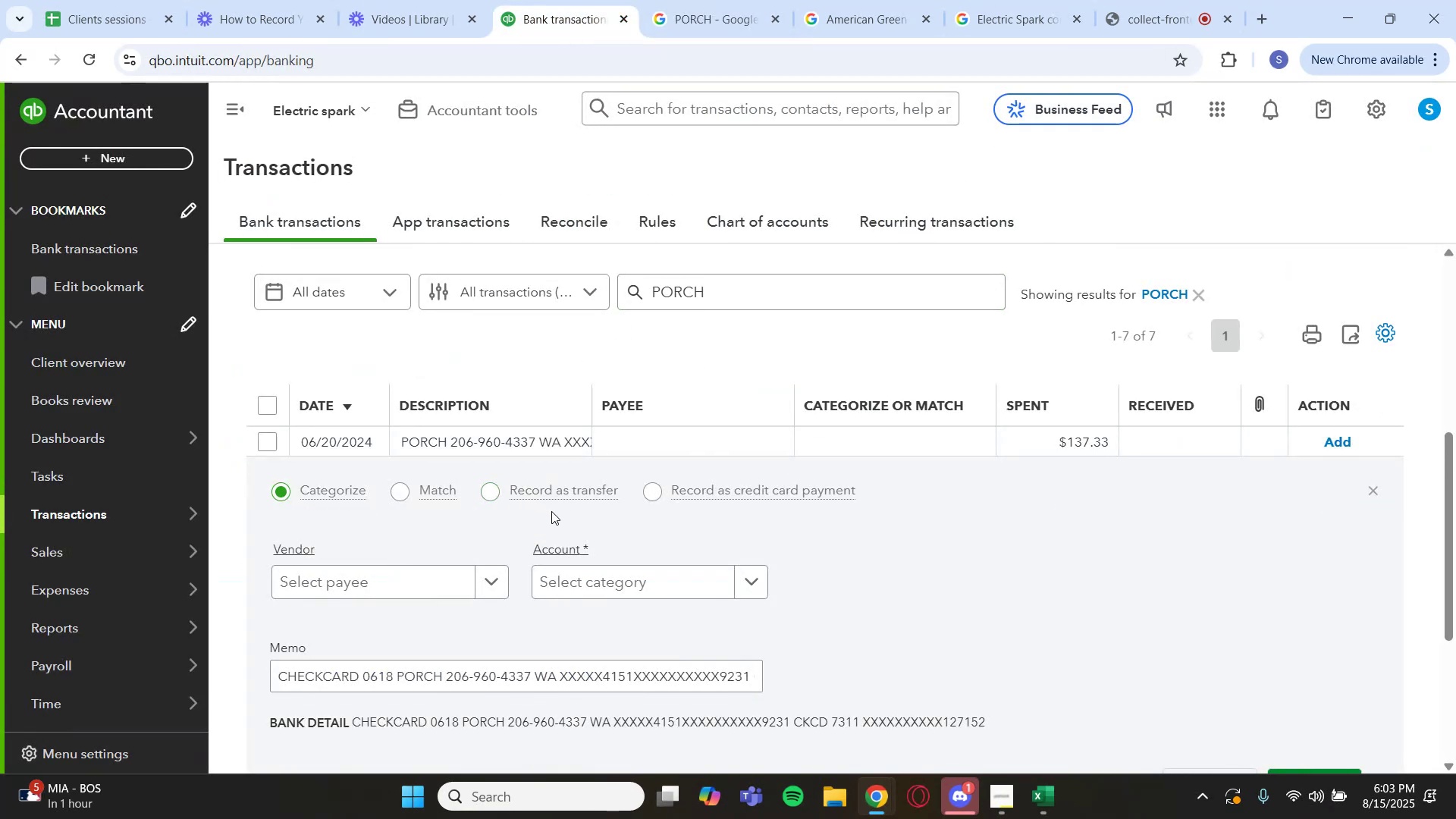 
scroll: coordinate [551, 511], scroll_direction: down, amount: 1.0
 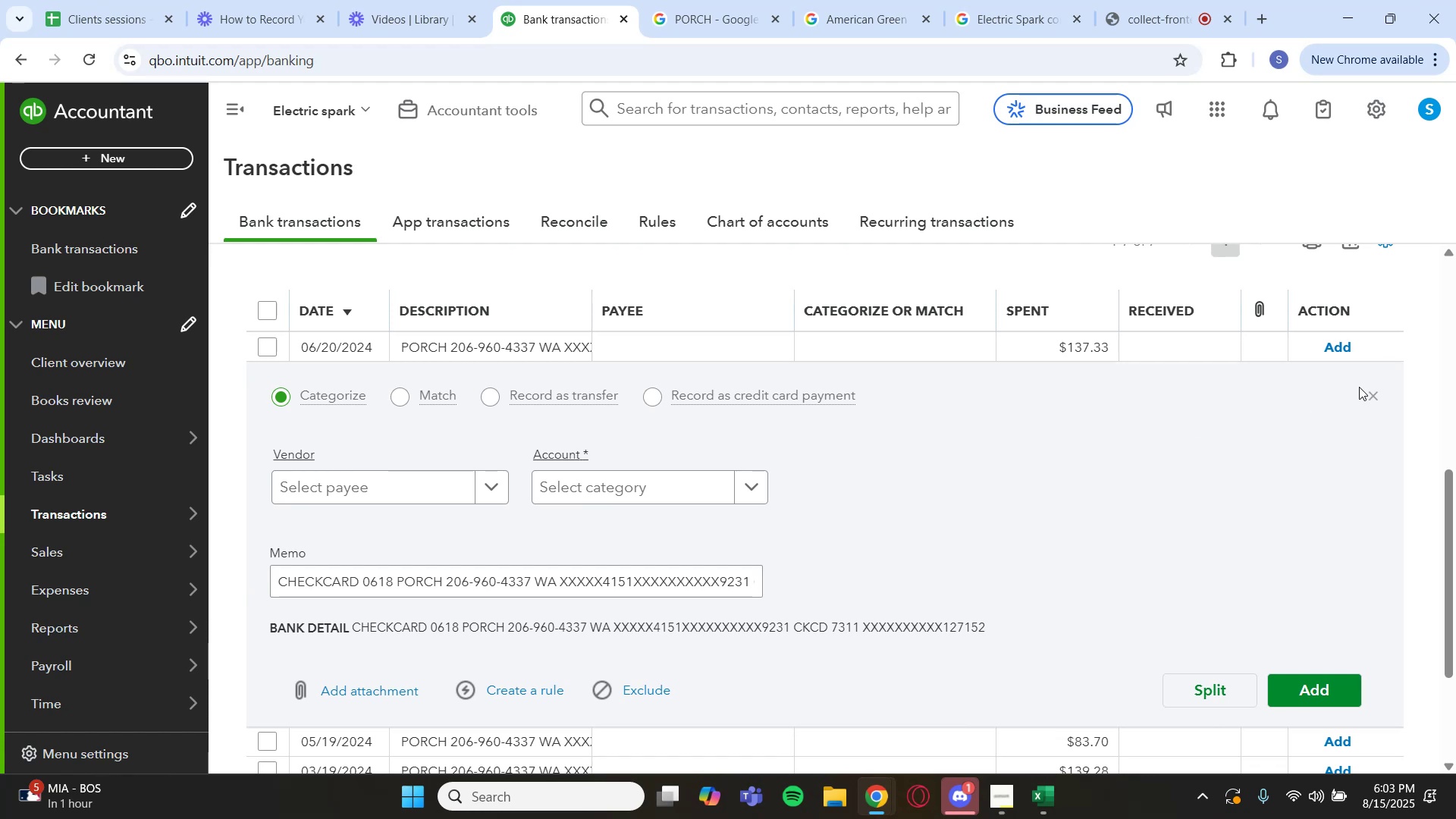 
left_click([1370, 394])
 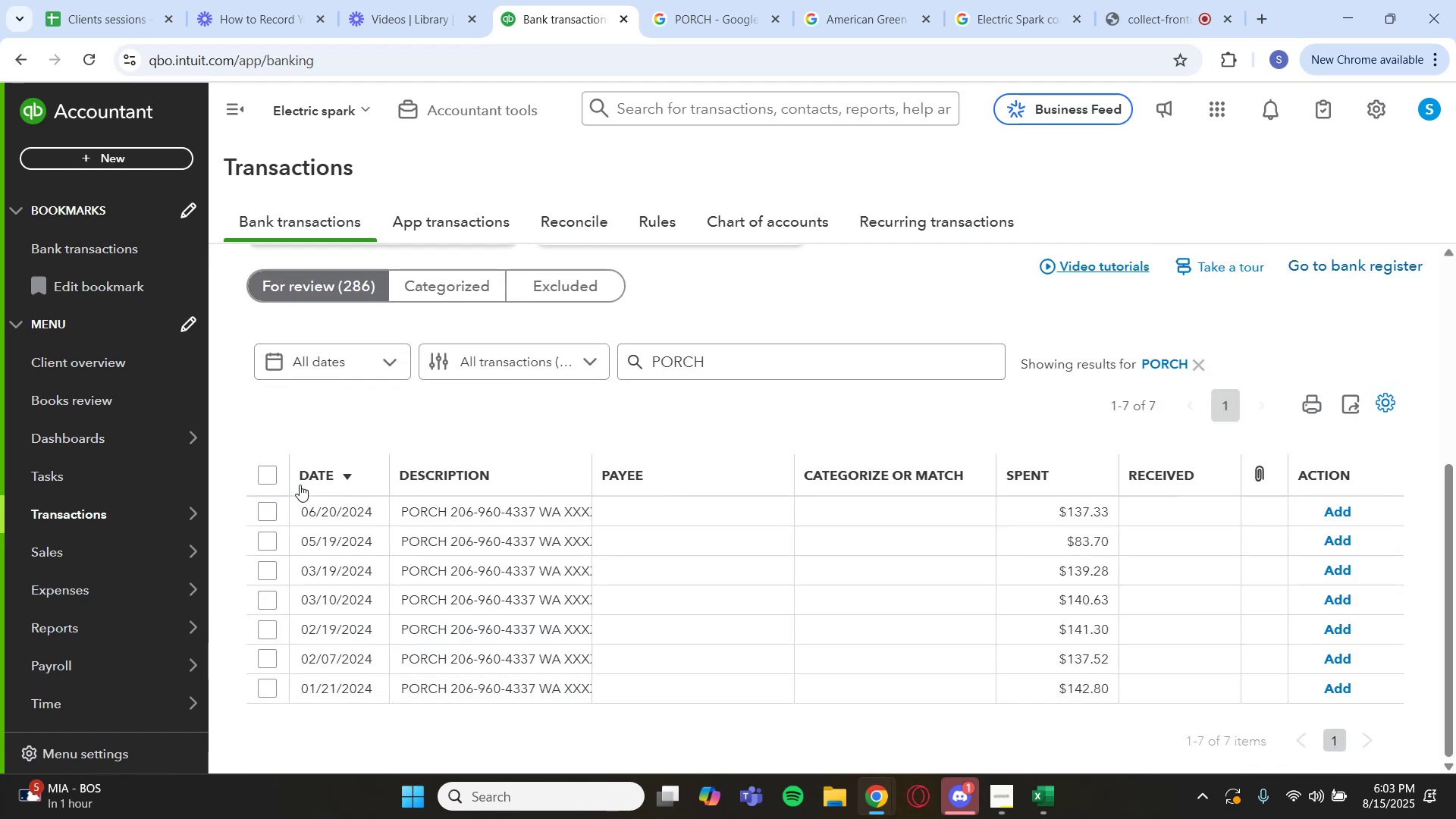 
left_click([265, 470])
 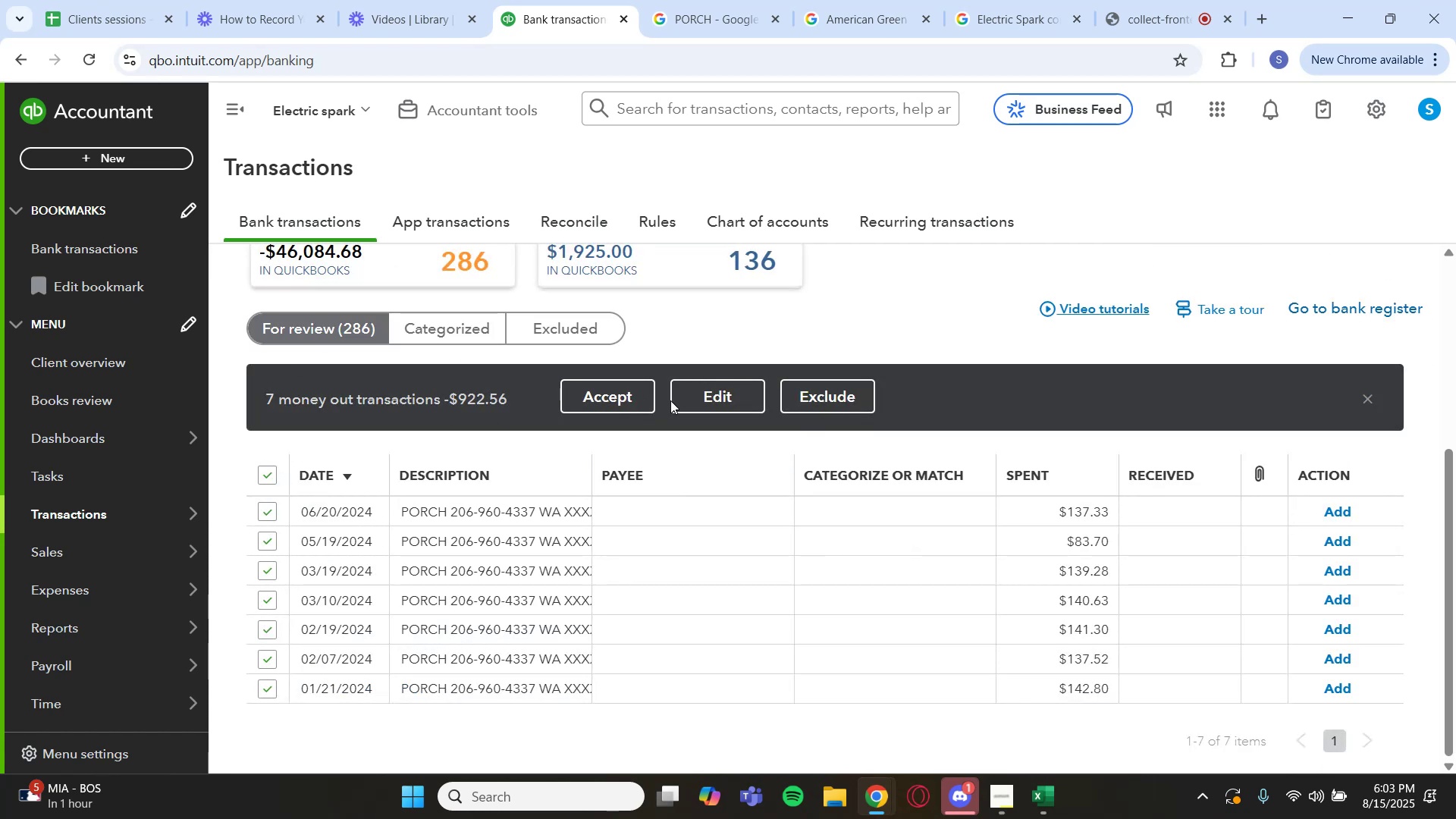 
left_click([730, 398])
 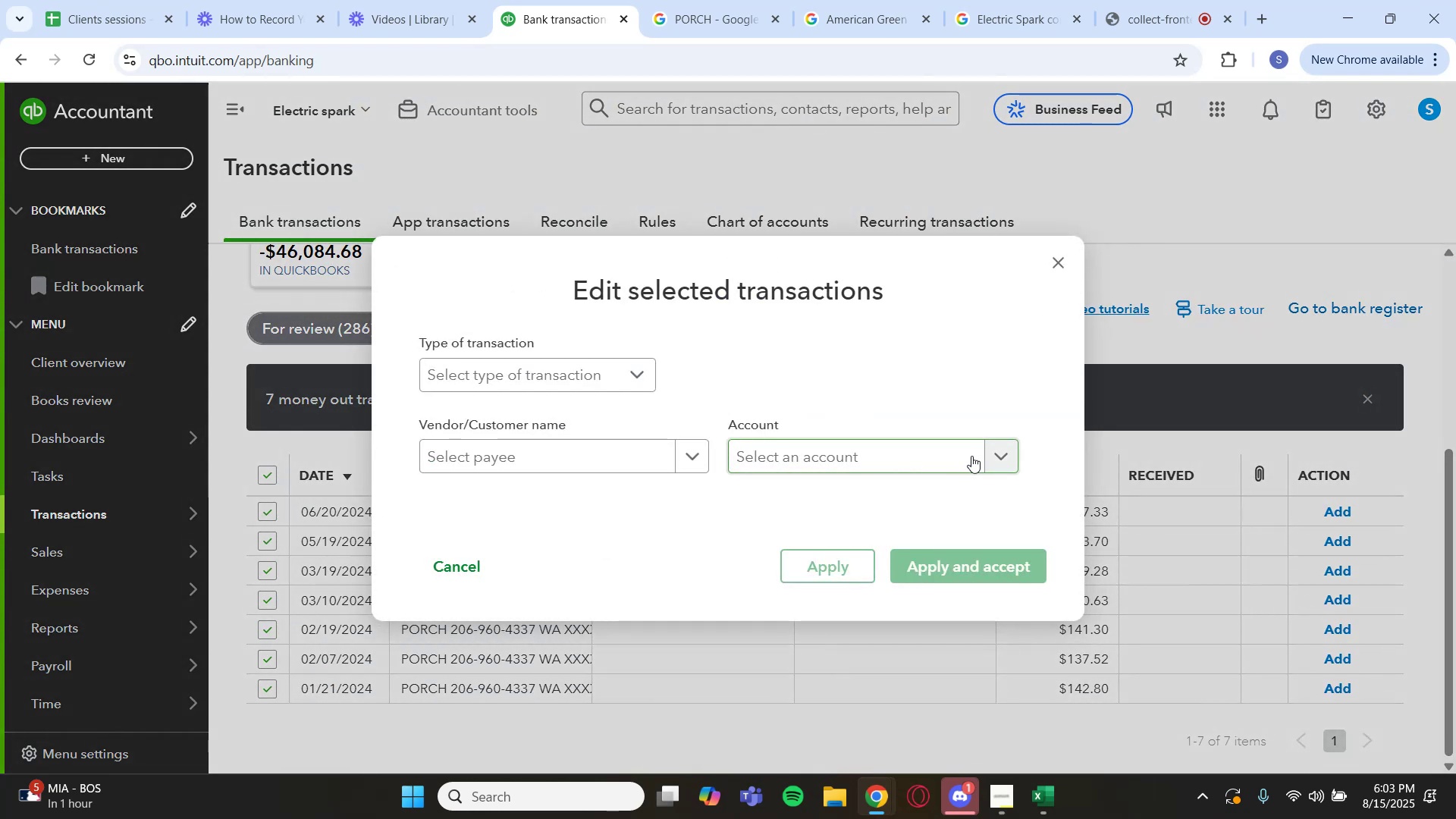 
left_click([996, 452])
 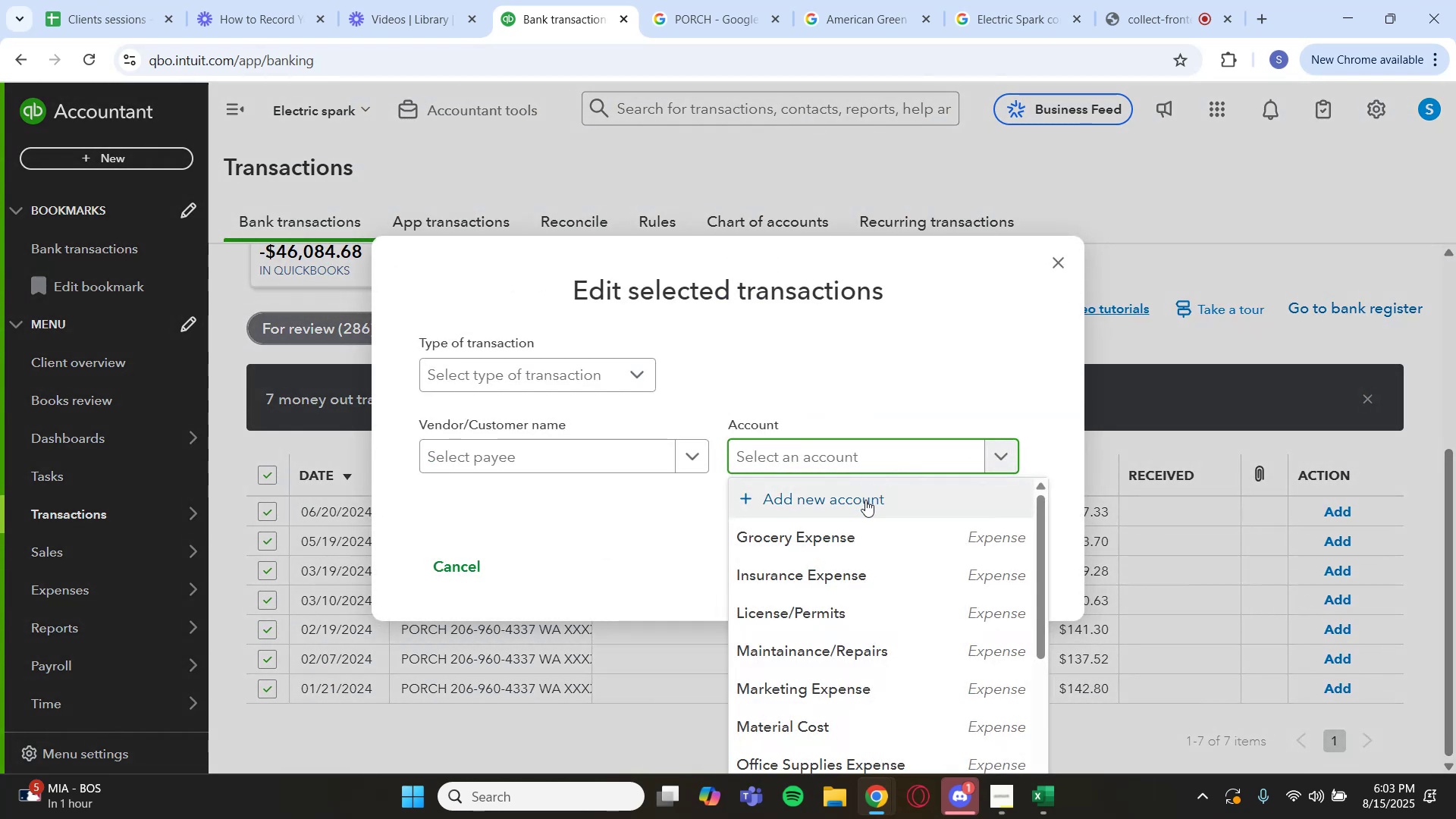 
scroll: coordinate [876, 661], scroll_direction: down, amount: 3.0
 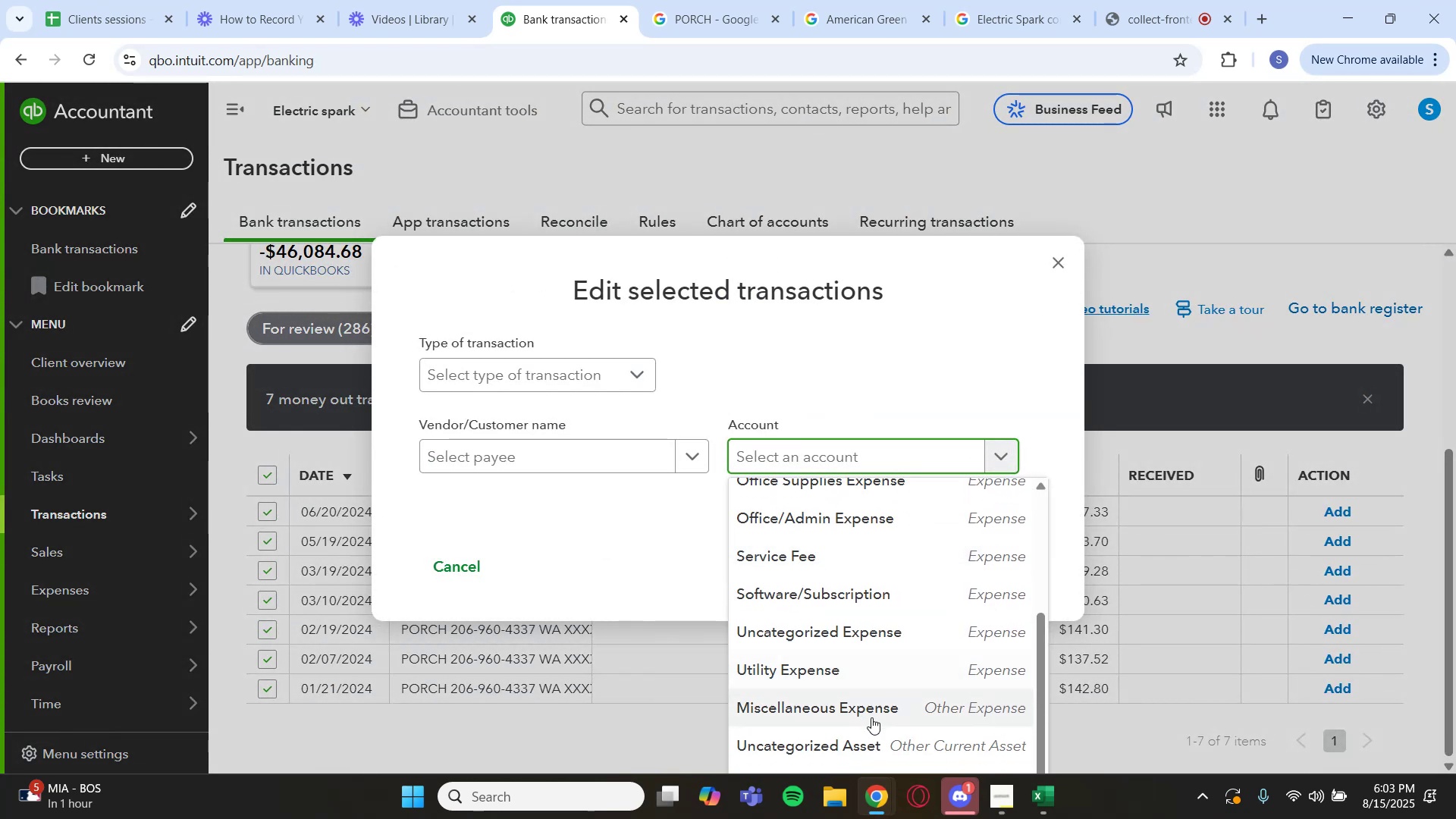 
left_click([871, 715])
 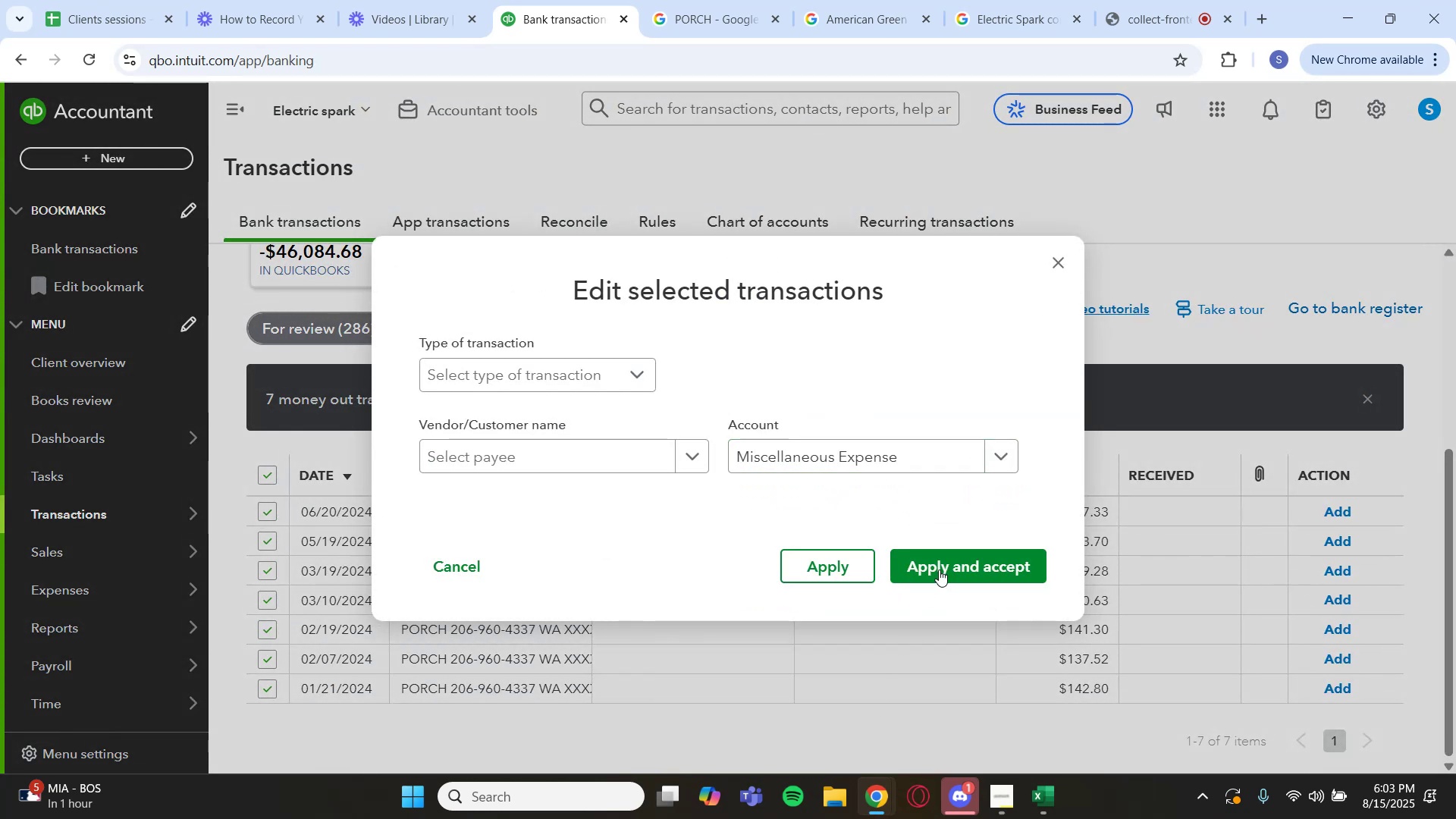 
left_click([941, 566])
 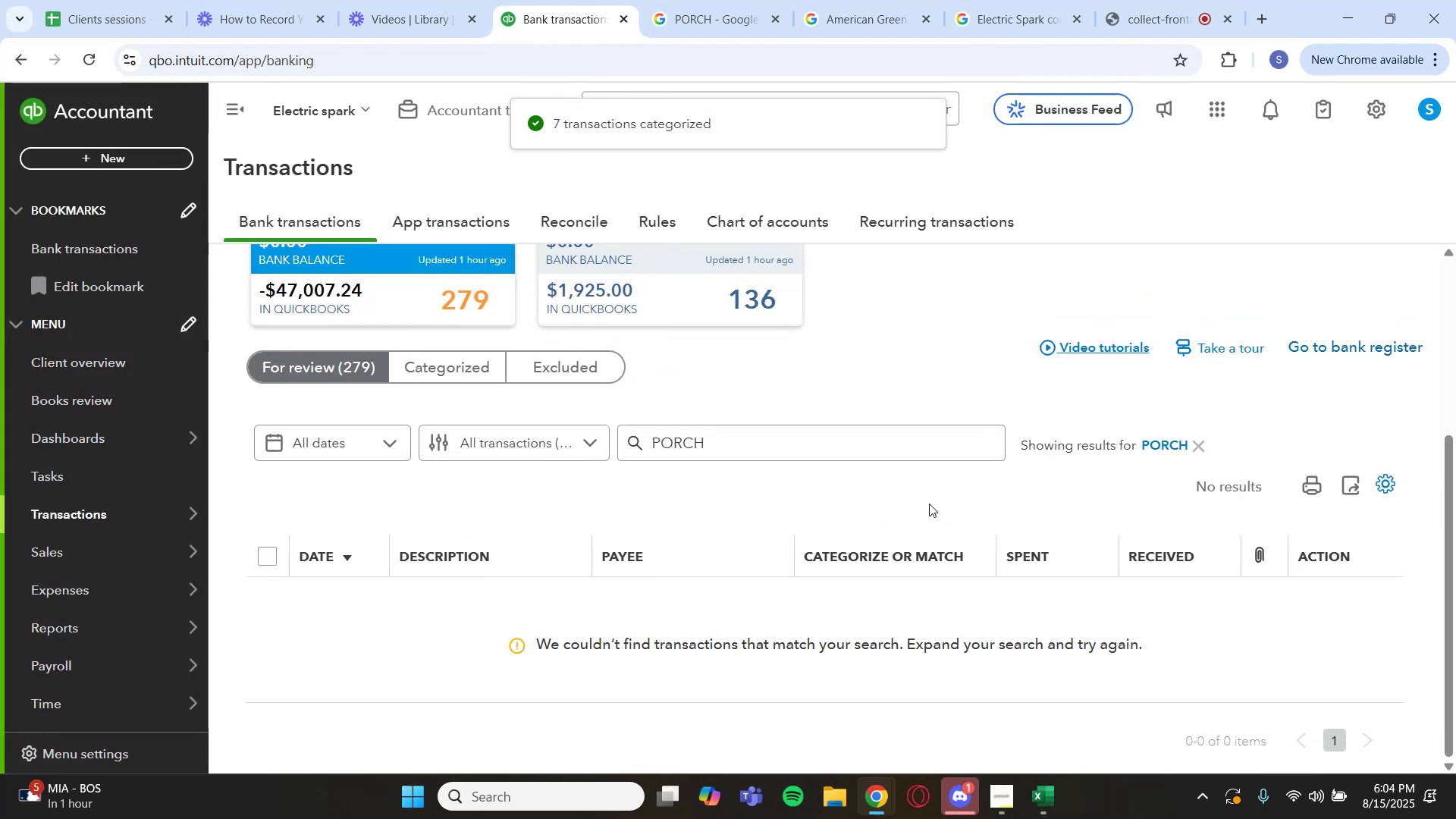 
double_click([1160, 453])
 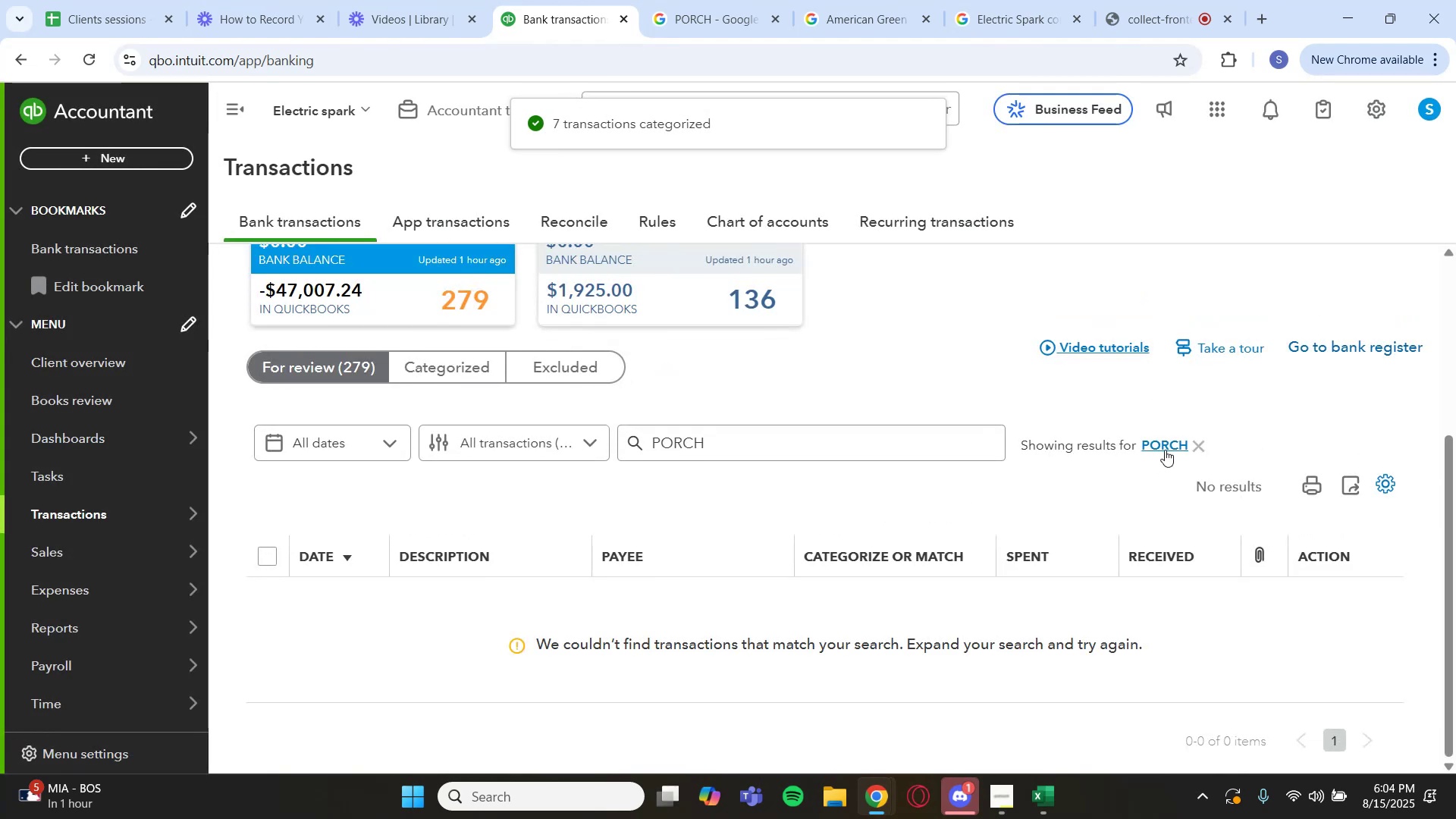 
triple_click([1171, 448])
 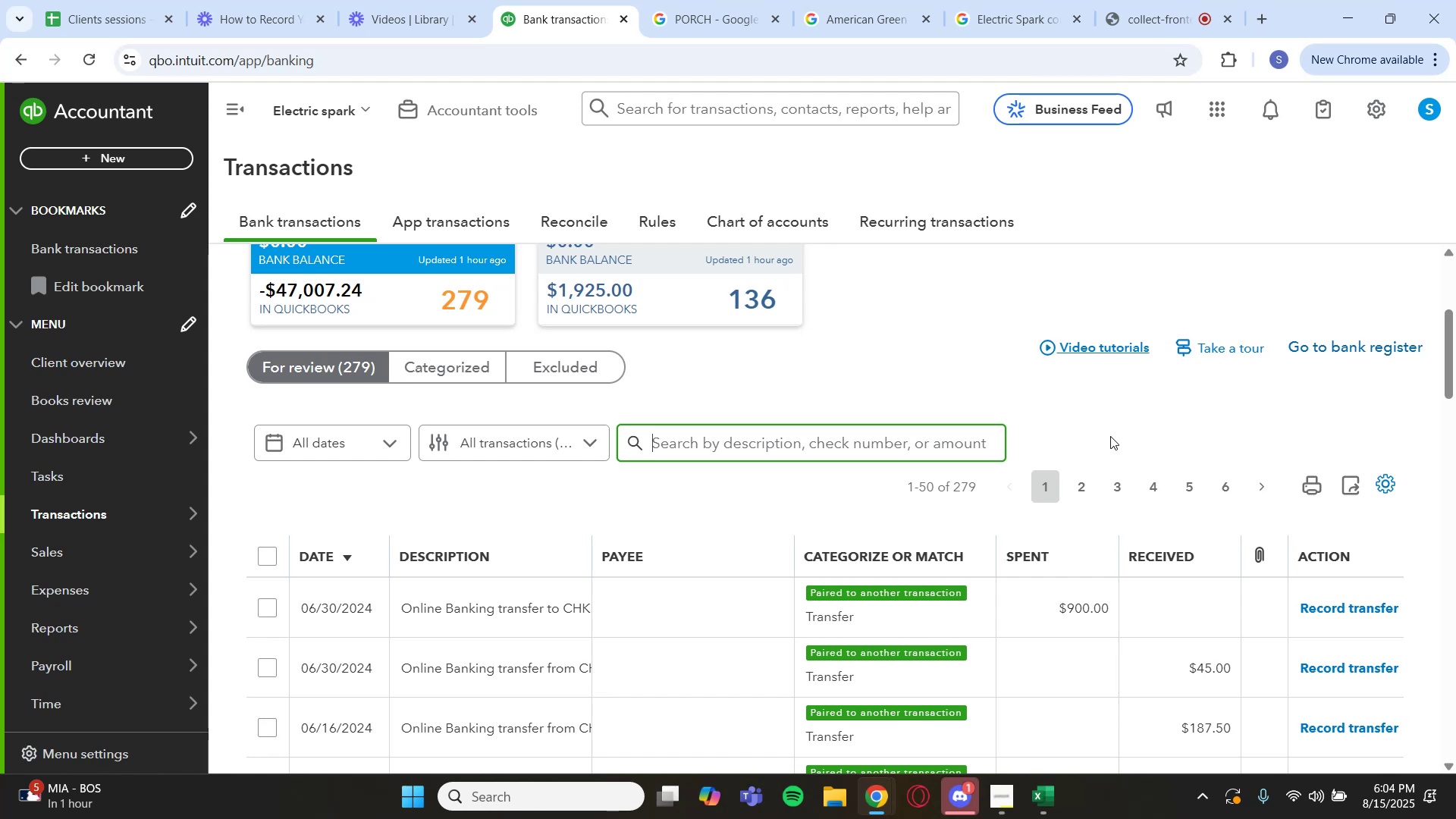 
wait(30.66)
 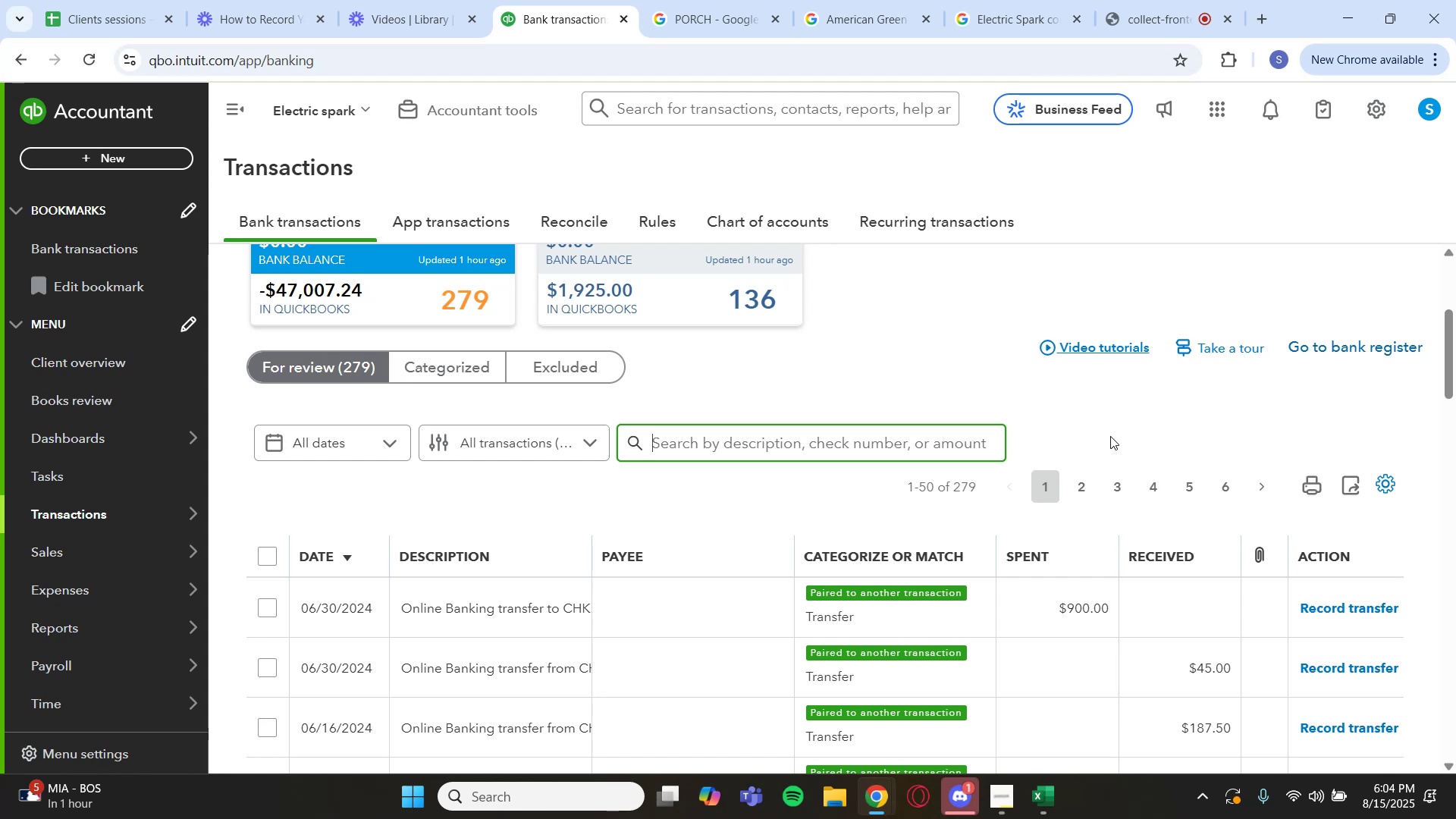 
scroll: coordinate [500, 504], scroll_direction: down, amount: 6.0
 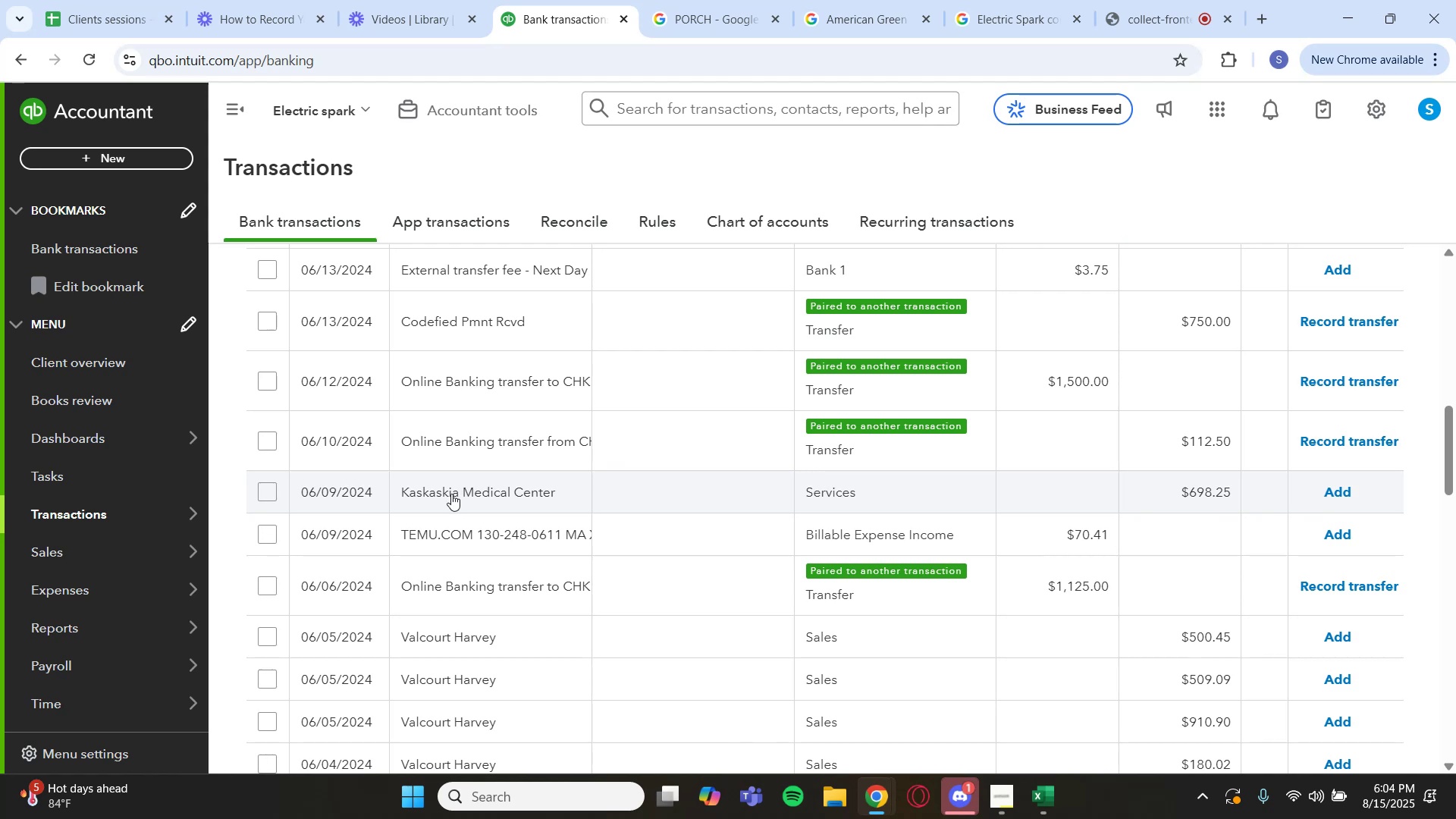 
wait(5.11)
 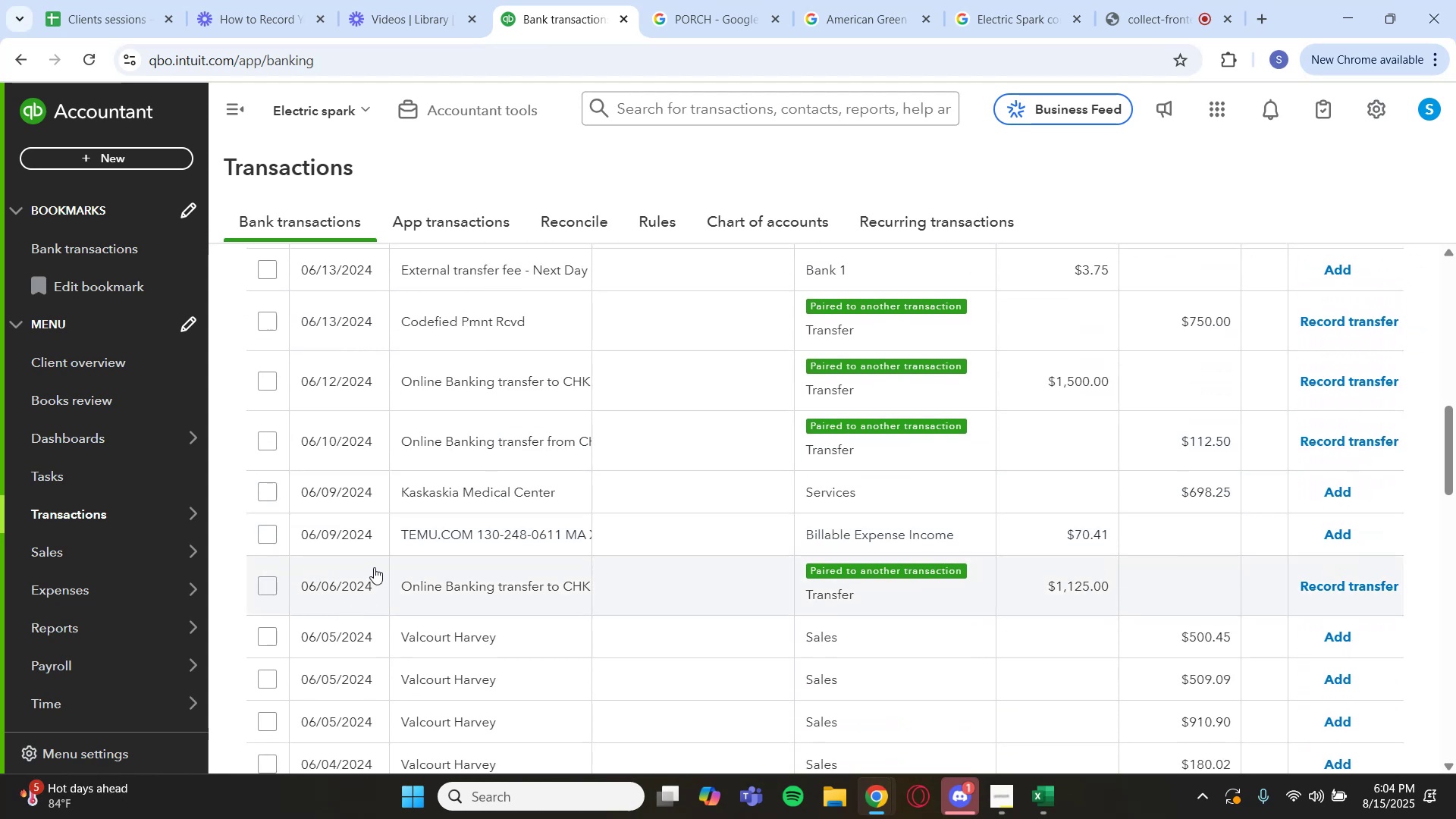 
left_click([451, 494])
 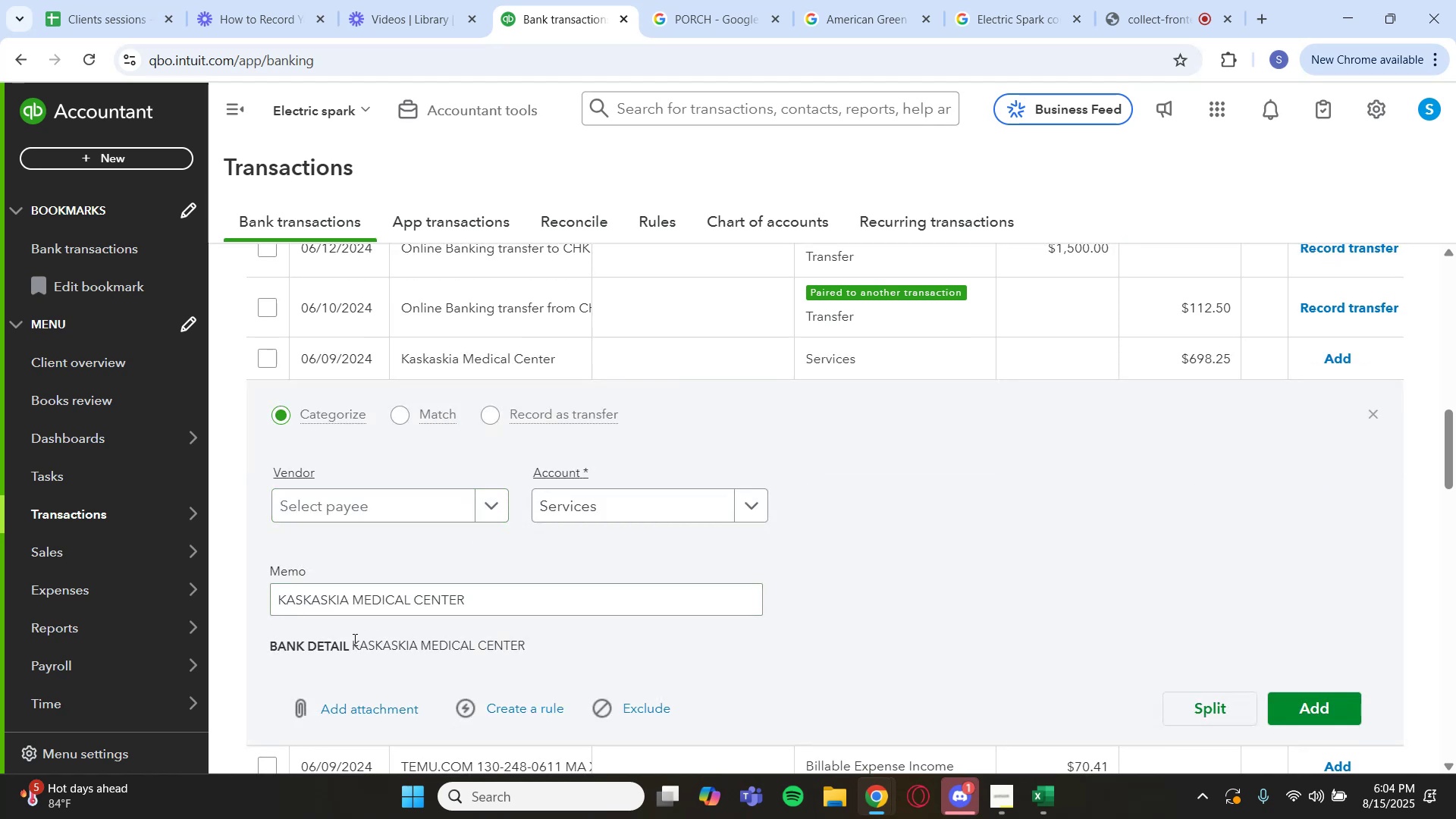 
left_click_drag(start_coordinate=[350, 645], to_coordinate=[534, 648])
 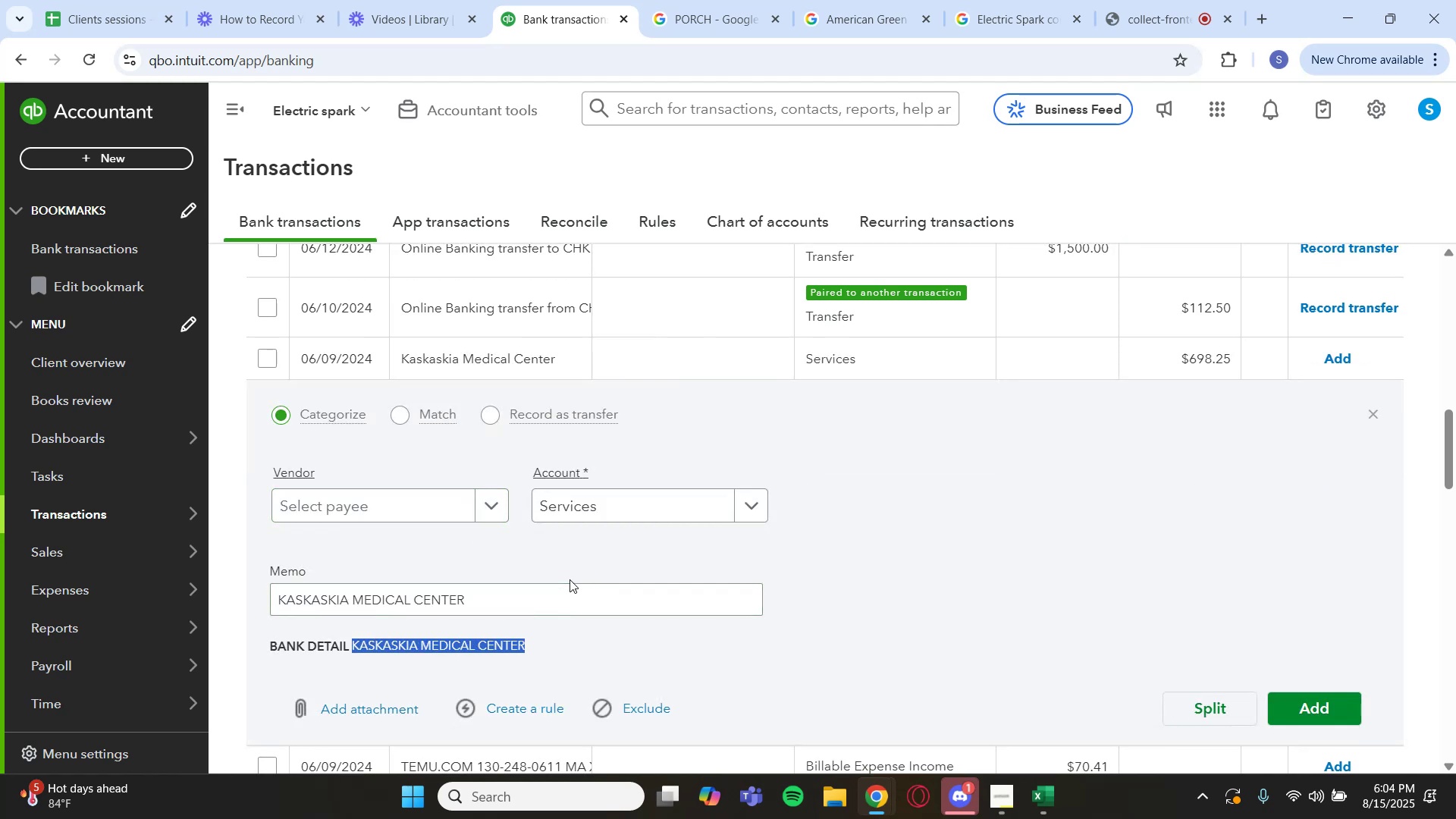 
key(Control+C)
 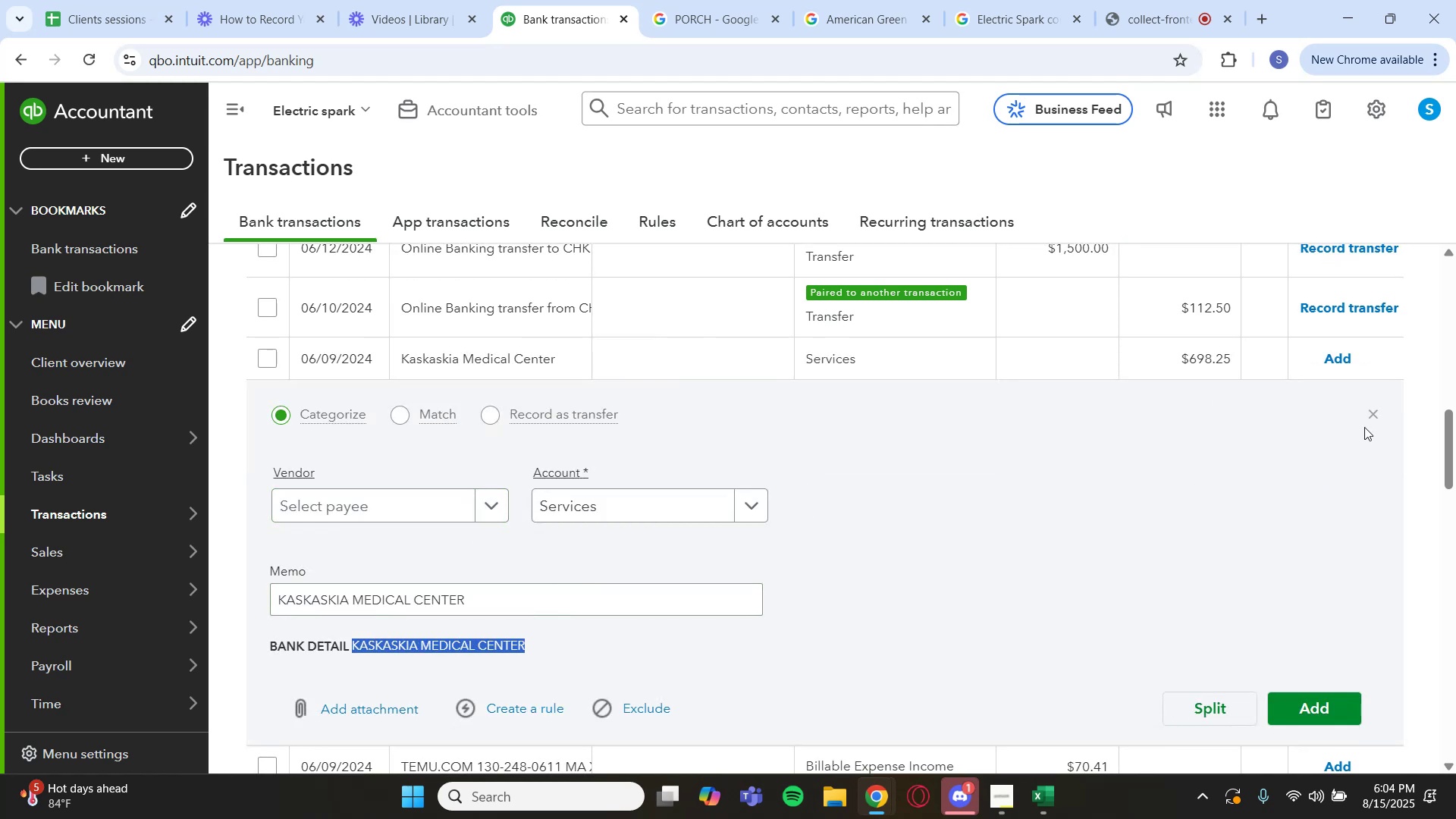 
left_click([1379, 417])
 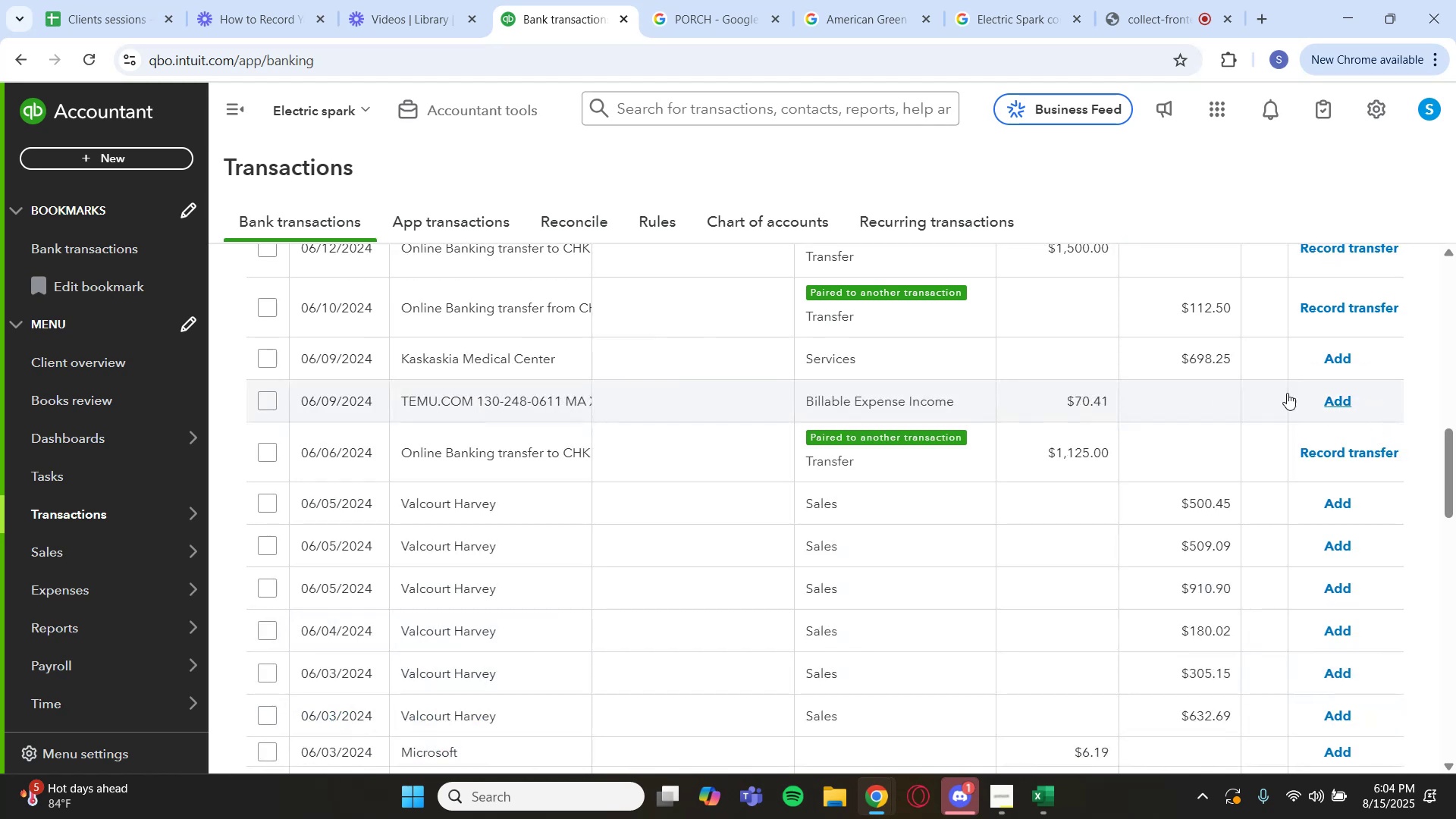 
scroll: coordinate [909, 372], scroll_direction: up, amount: 6.0
 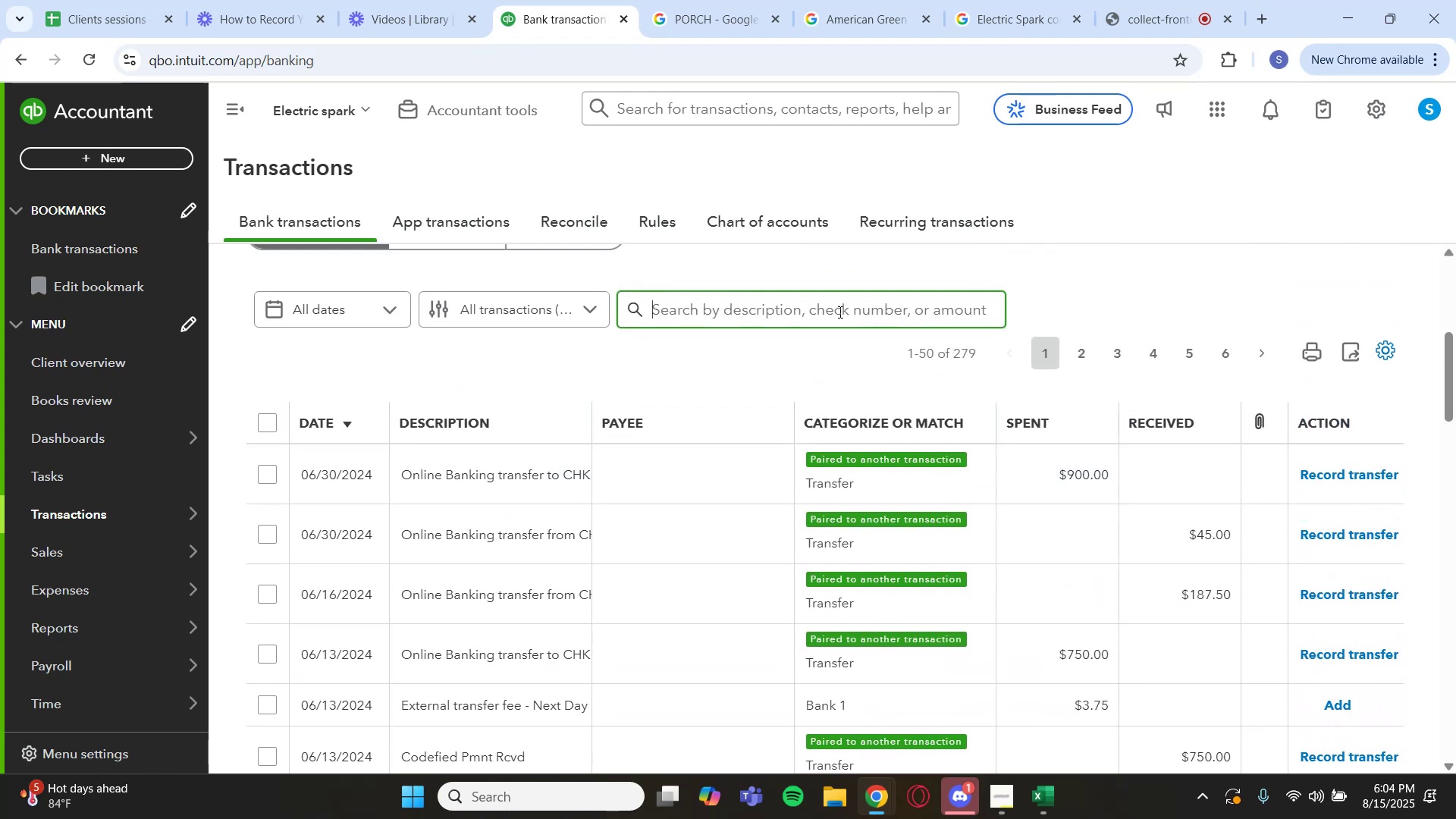 
key(Control+V)
 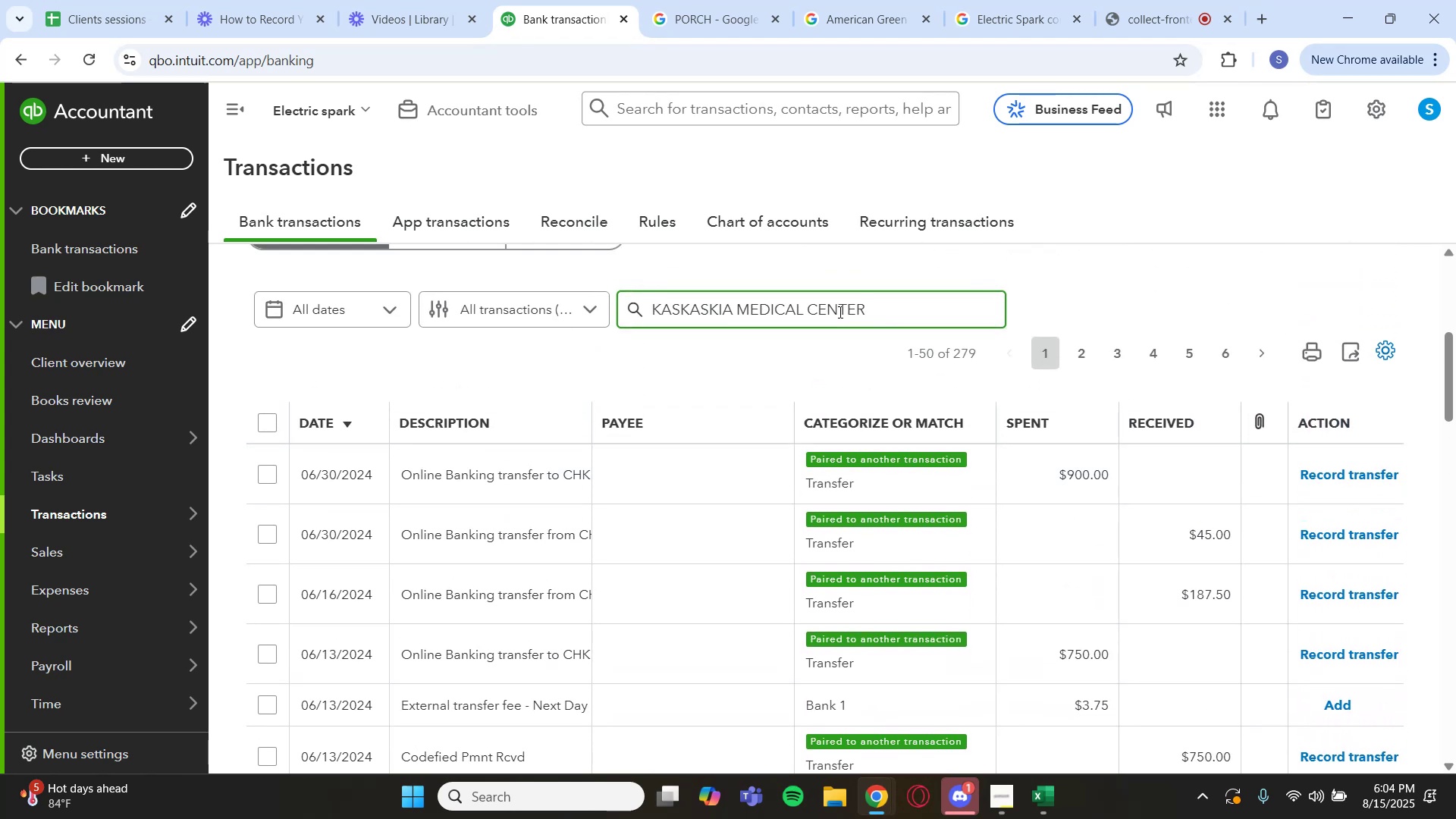 
key(Enter)
 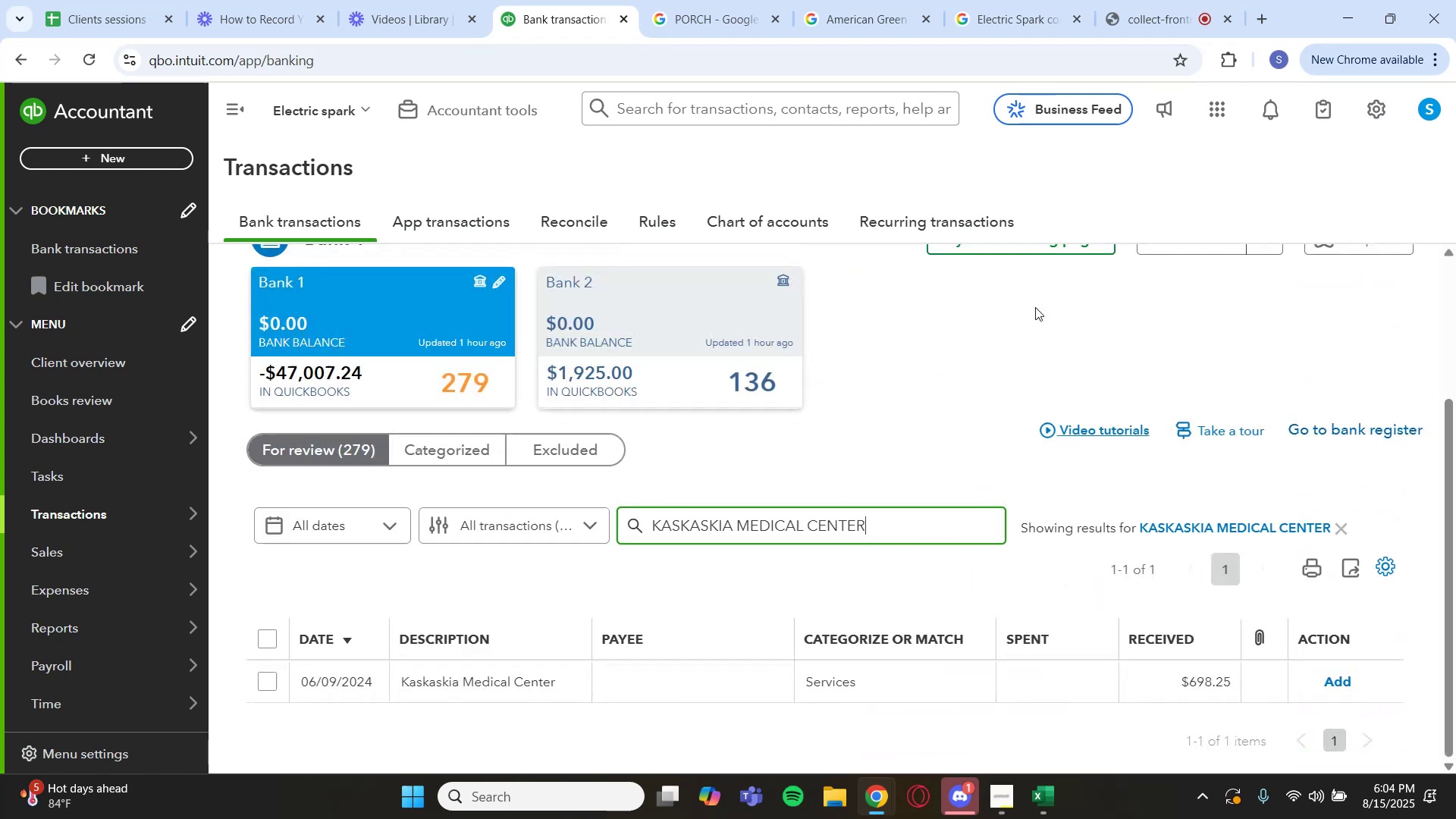 
scroll: coordinate [906, 494], scroll_direction: down, amount: 2.0
 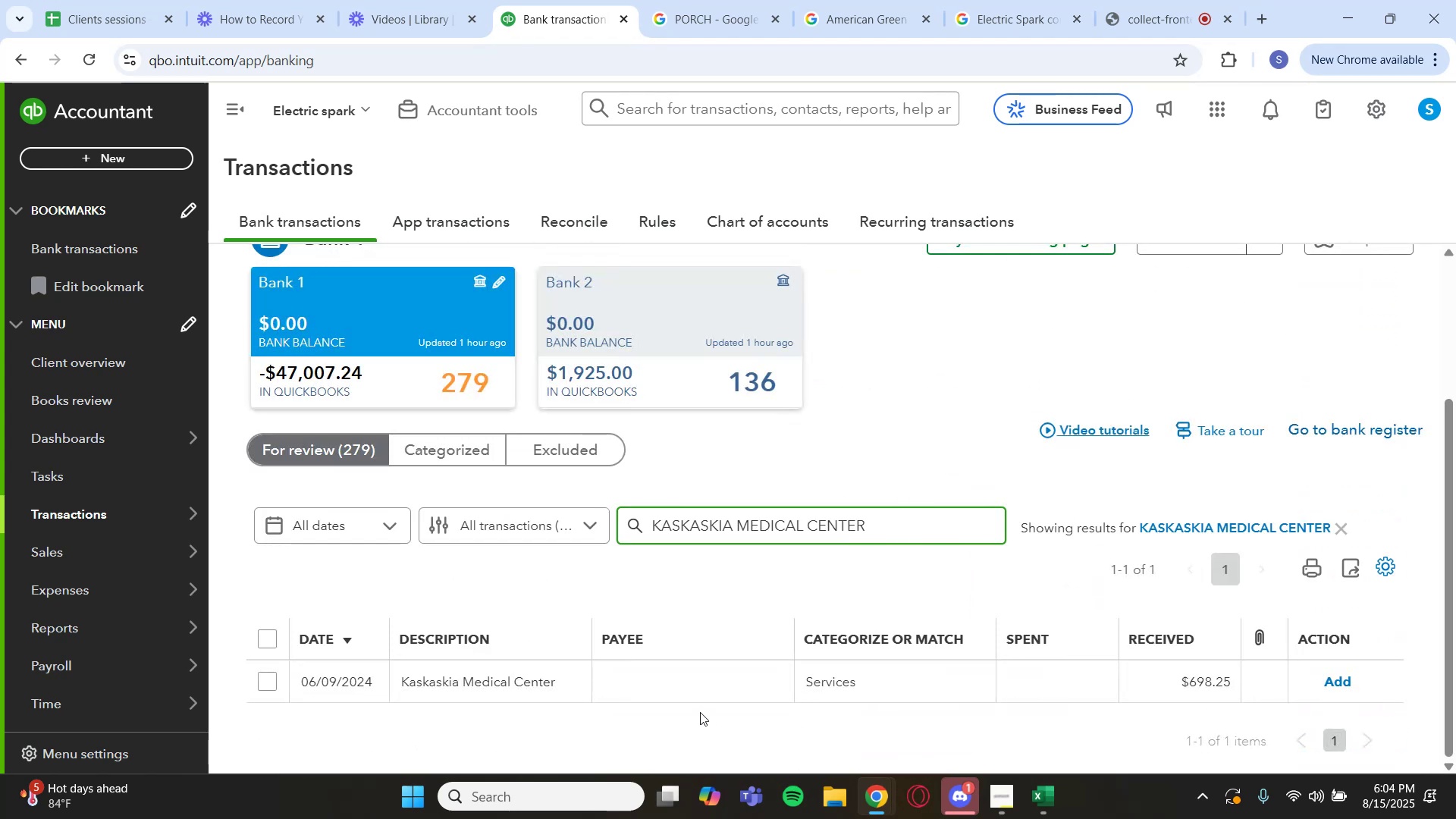 
left_click([667, 692])
 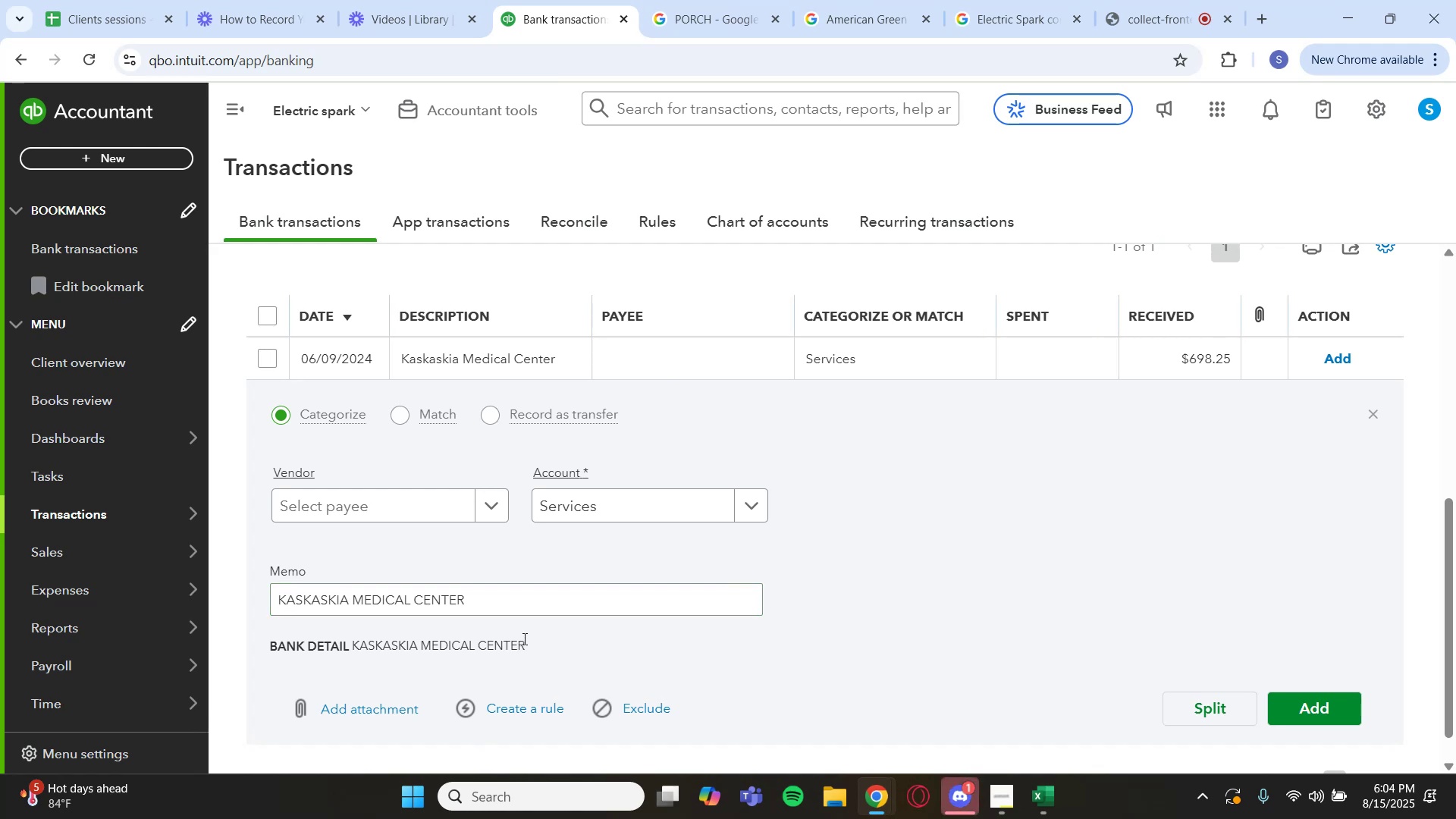 
wait(8.27)
 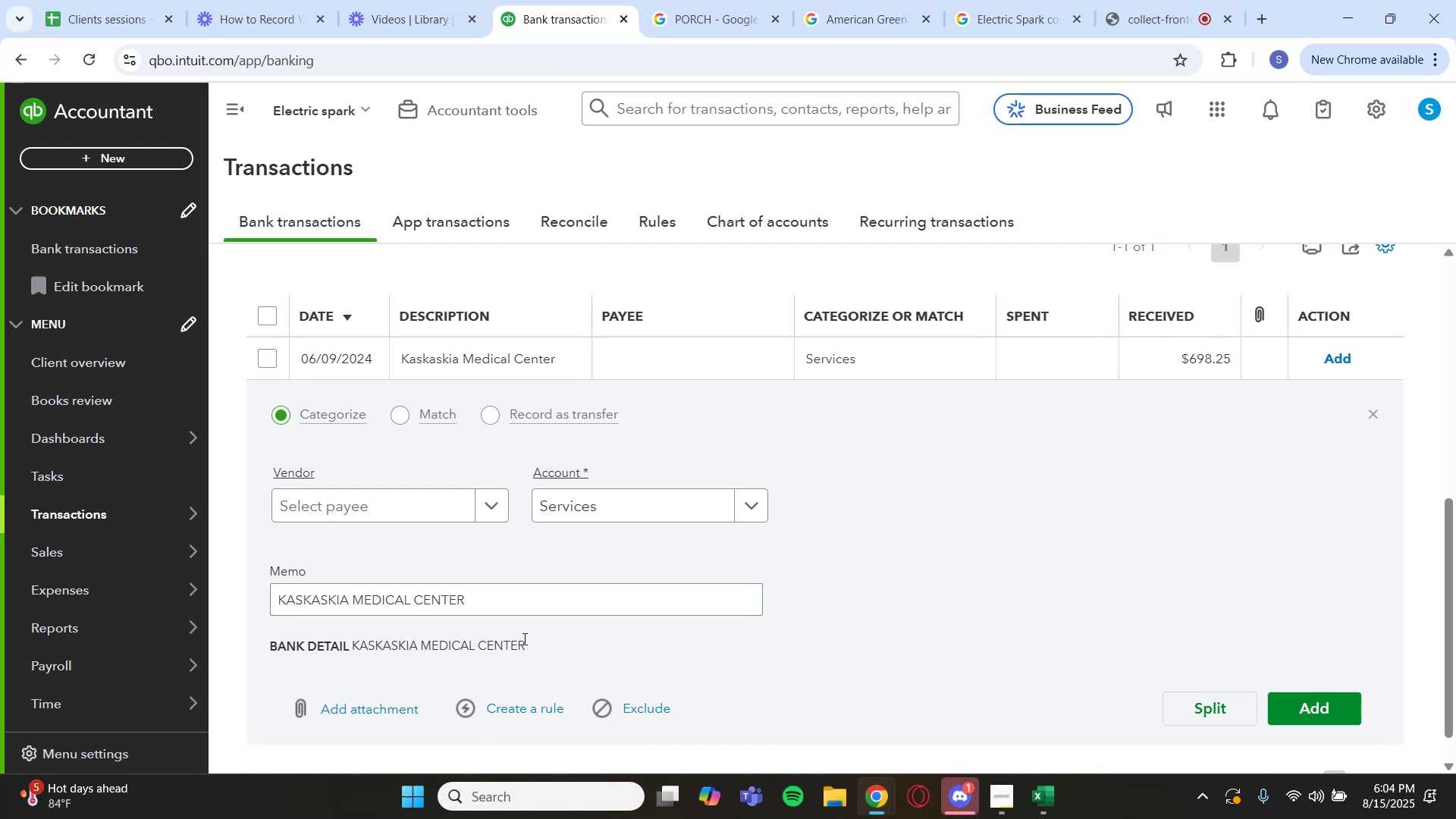 
left_click([1379, 418])
 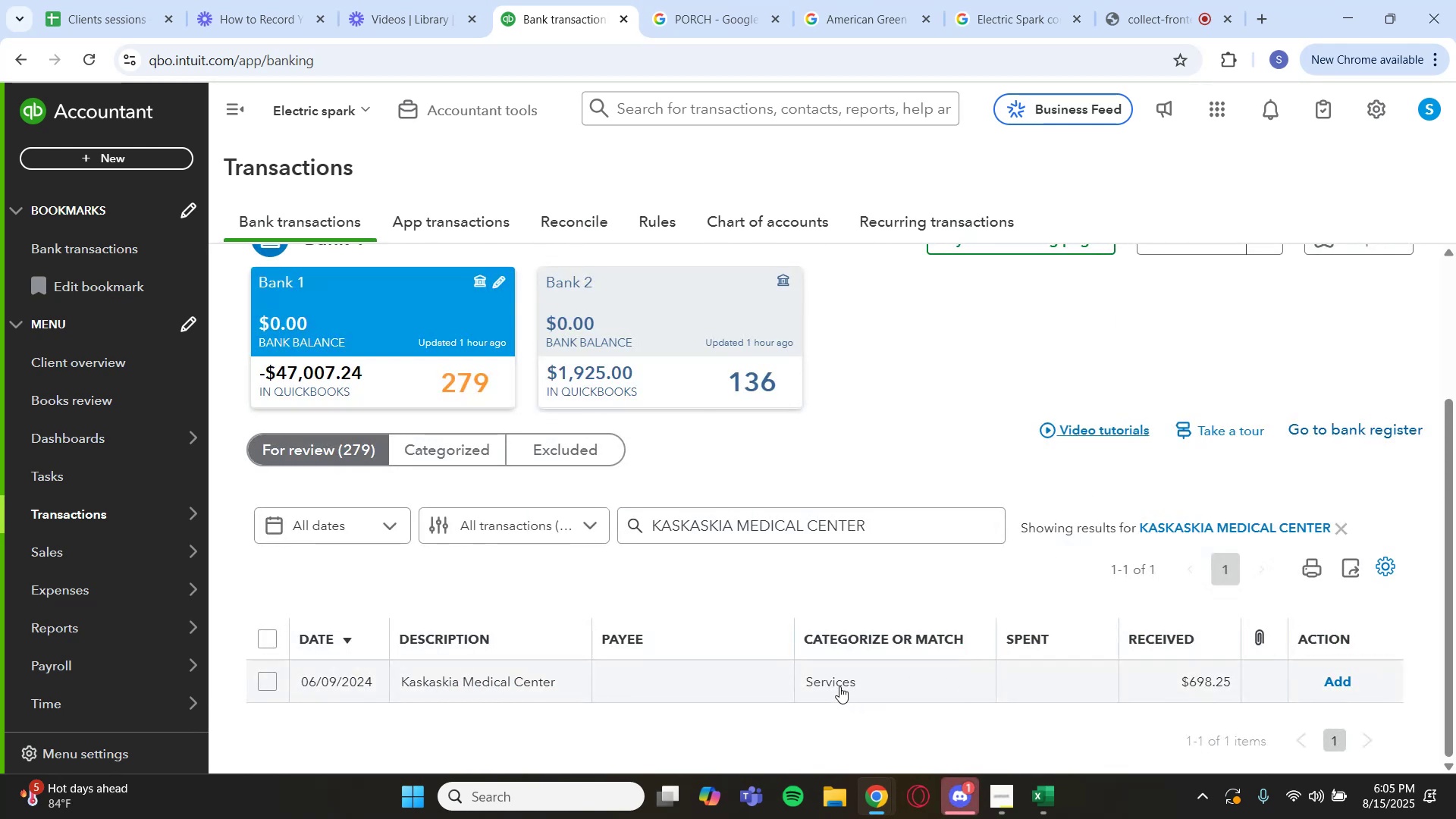 
left_click([839, 686])
 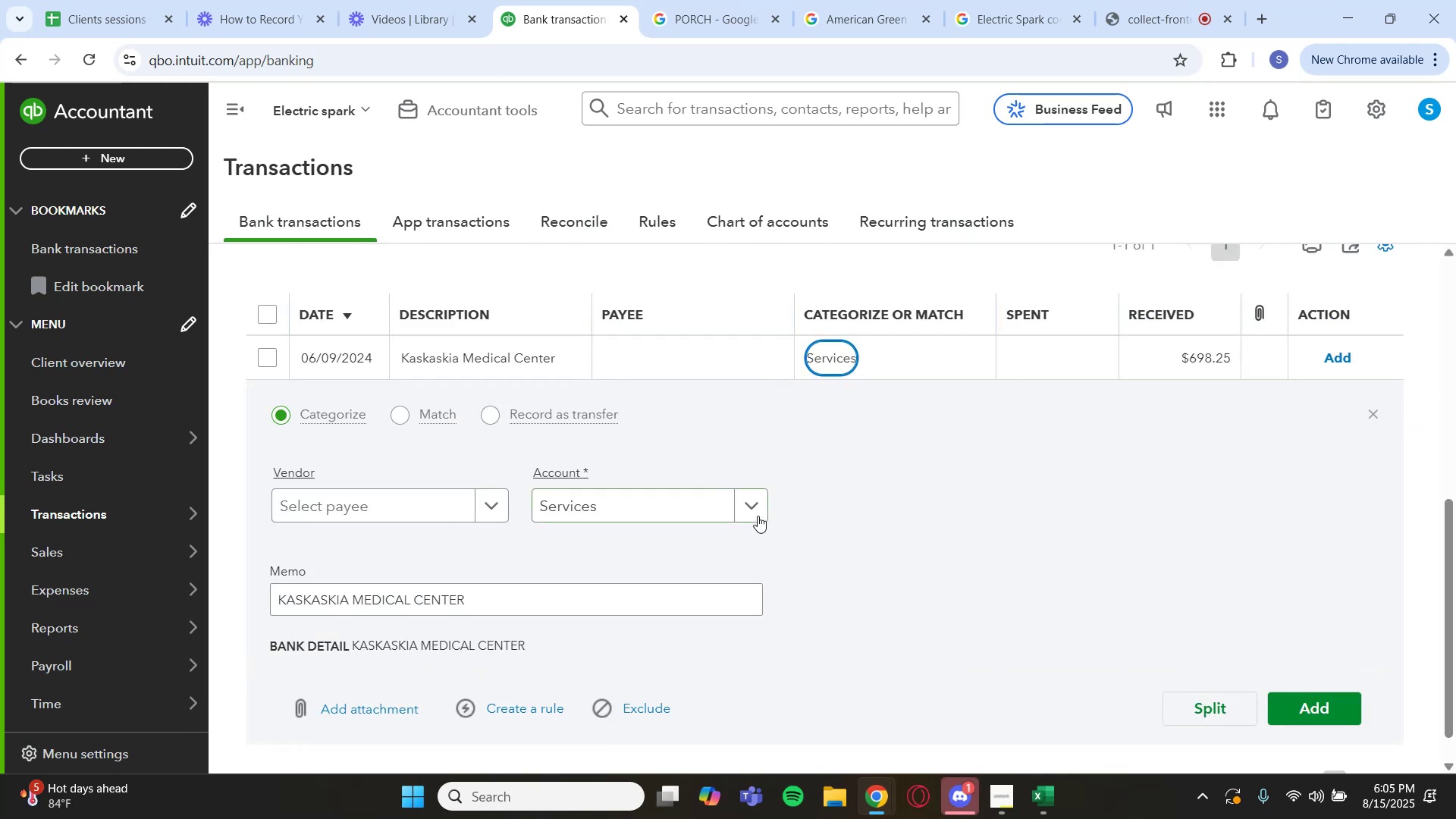 
left_click([756, 515])
 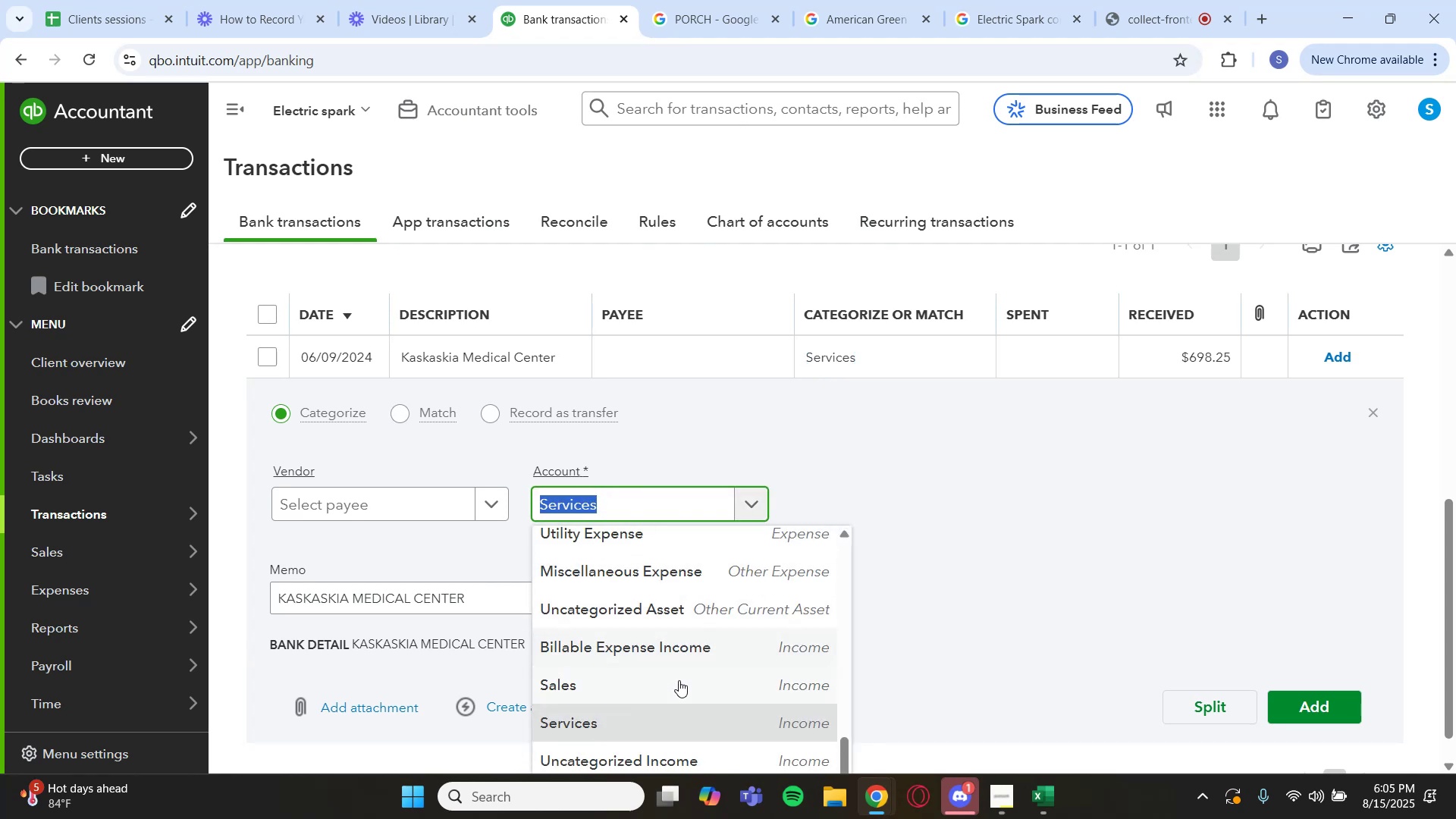 
left_click([680, 682])
 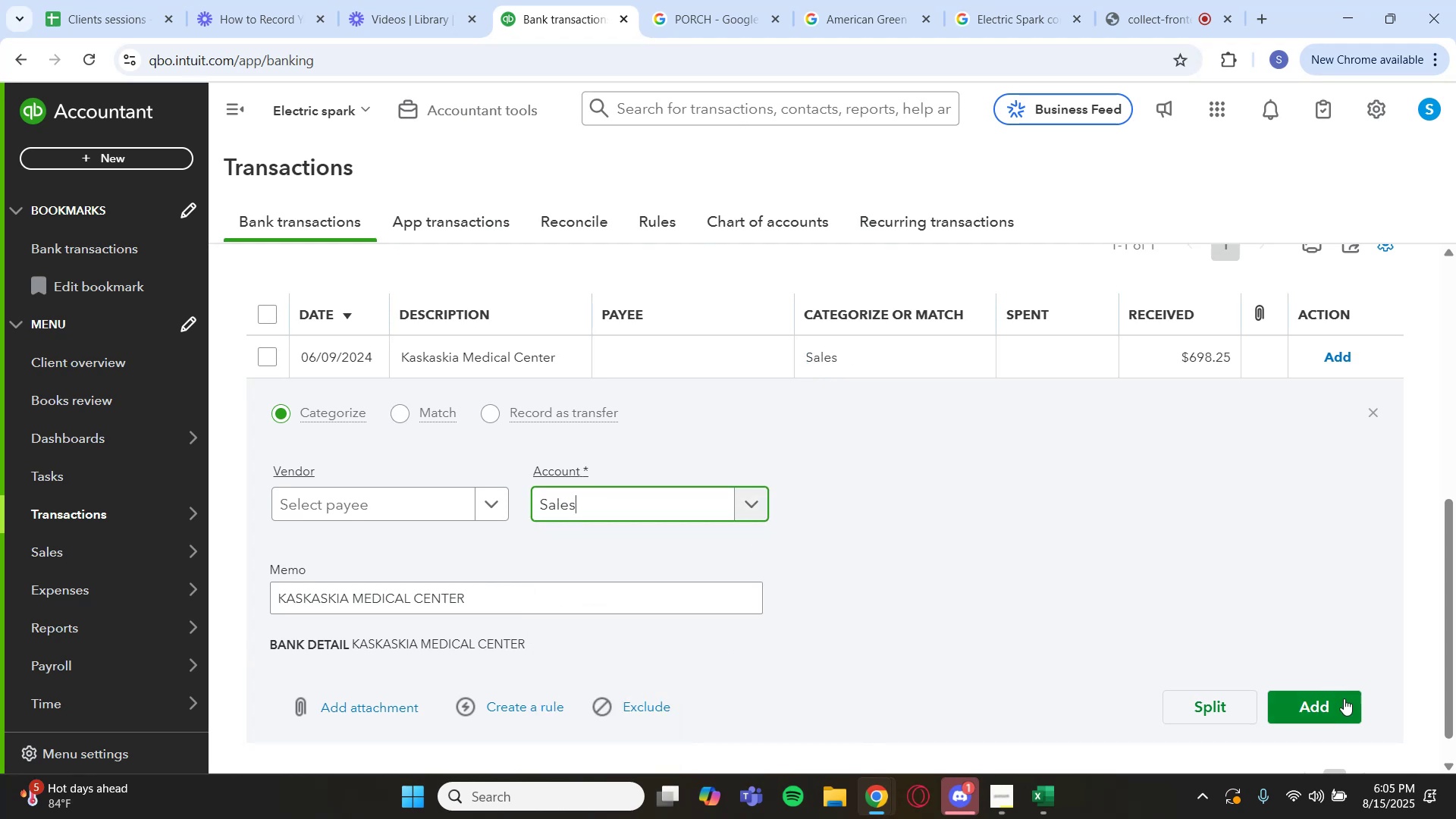 
wait(7.73)
 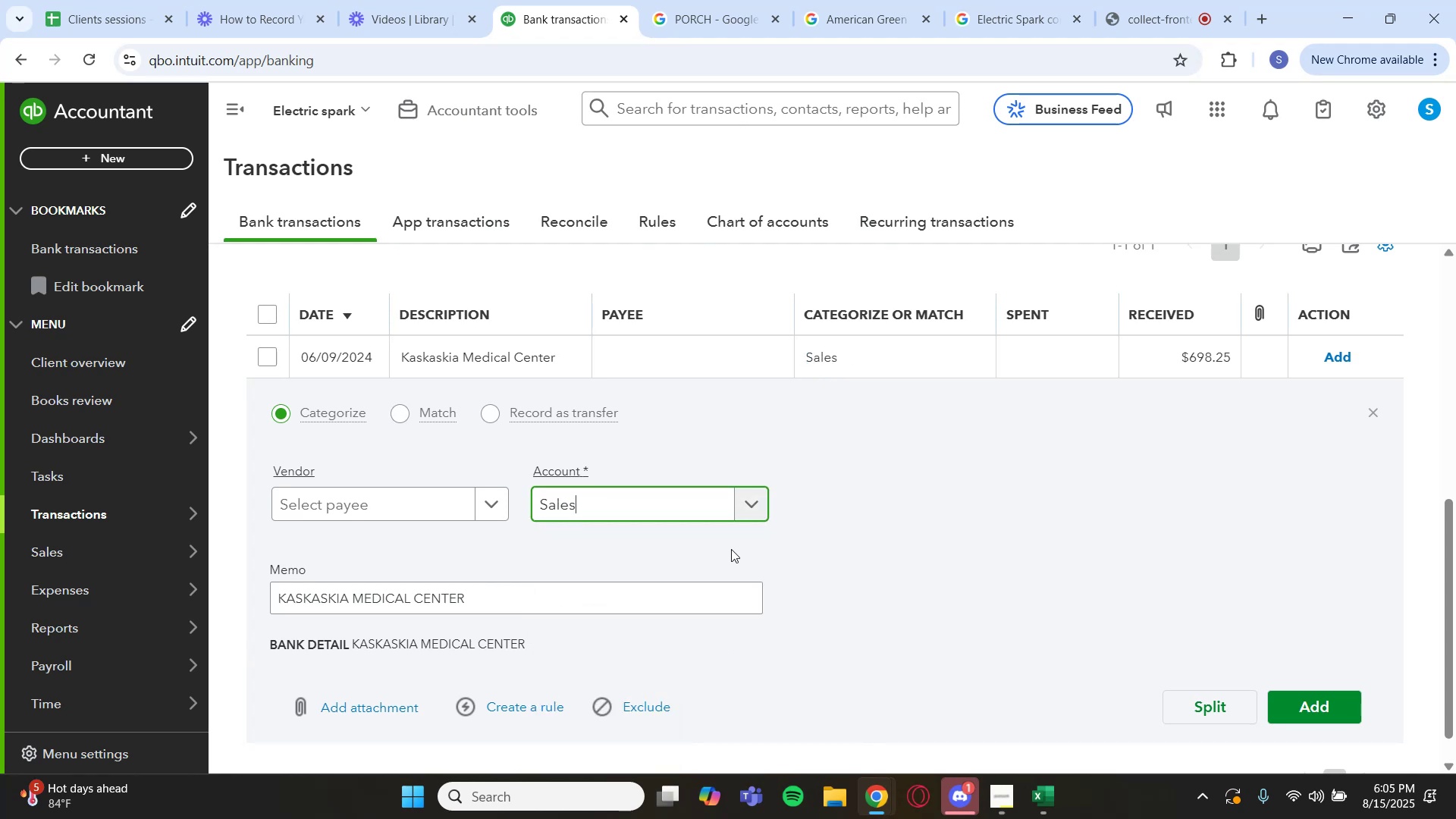 
left_click([1341, 702])
 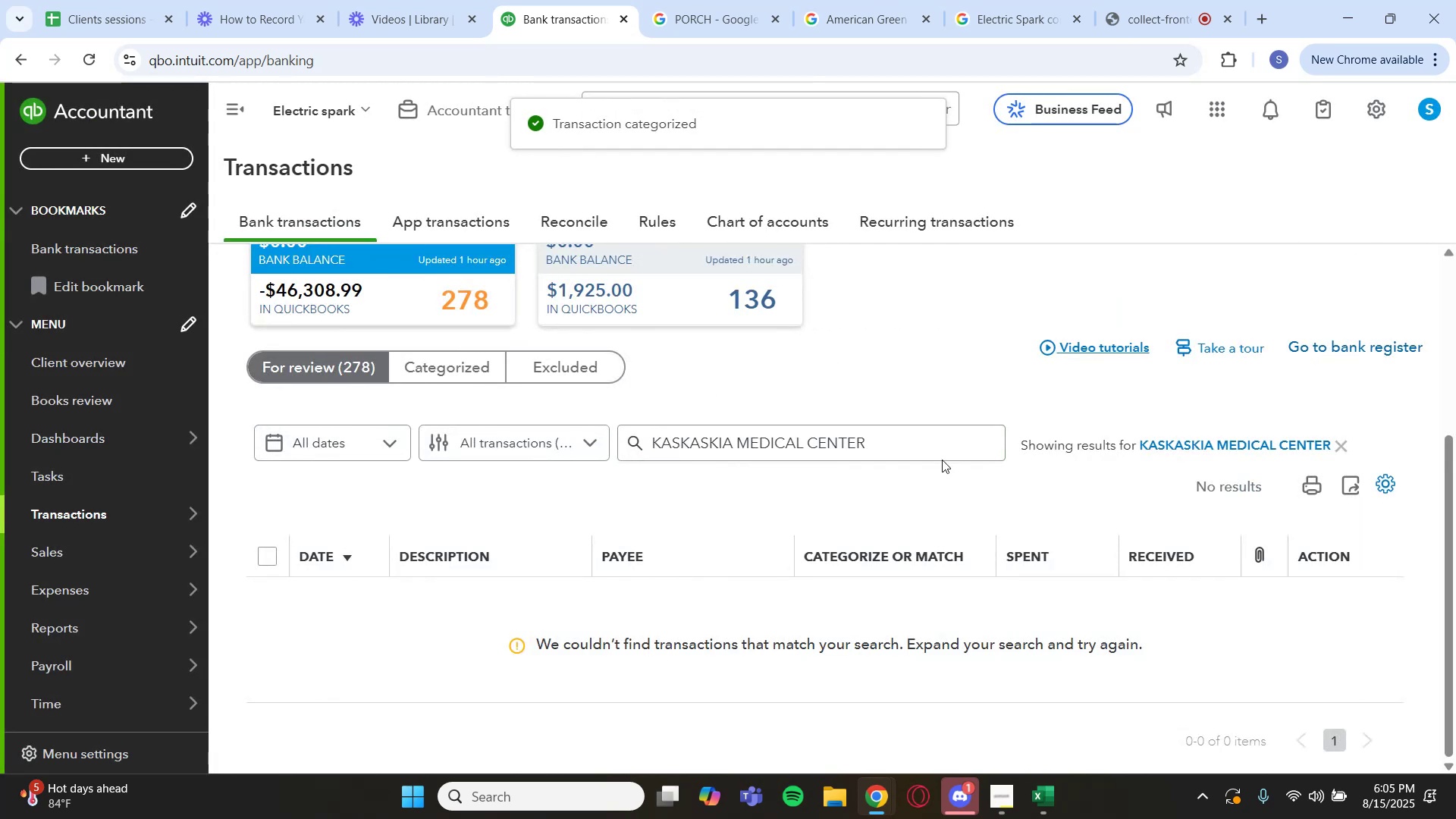 
left_click([1194, 448])
 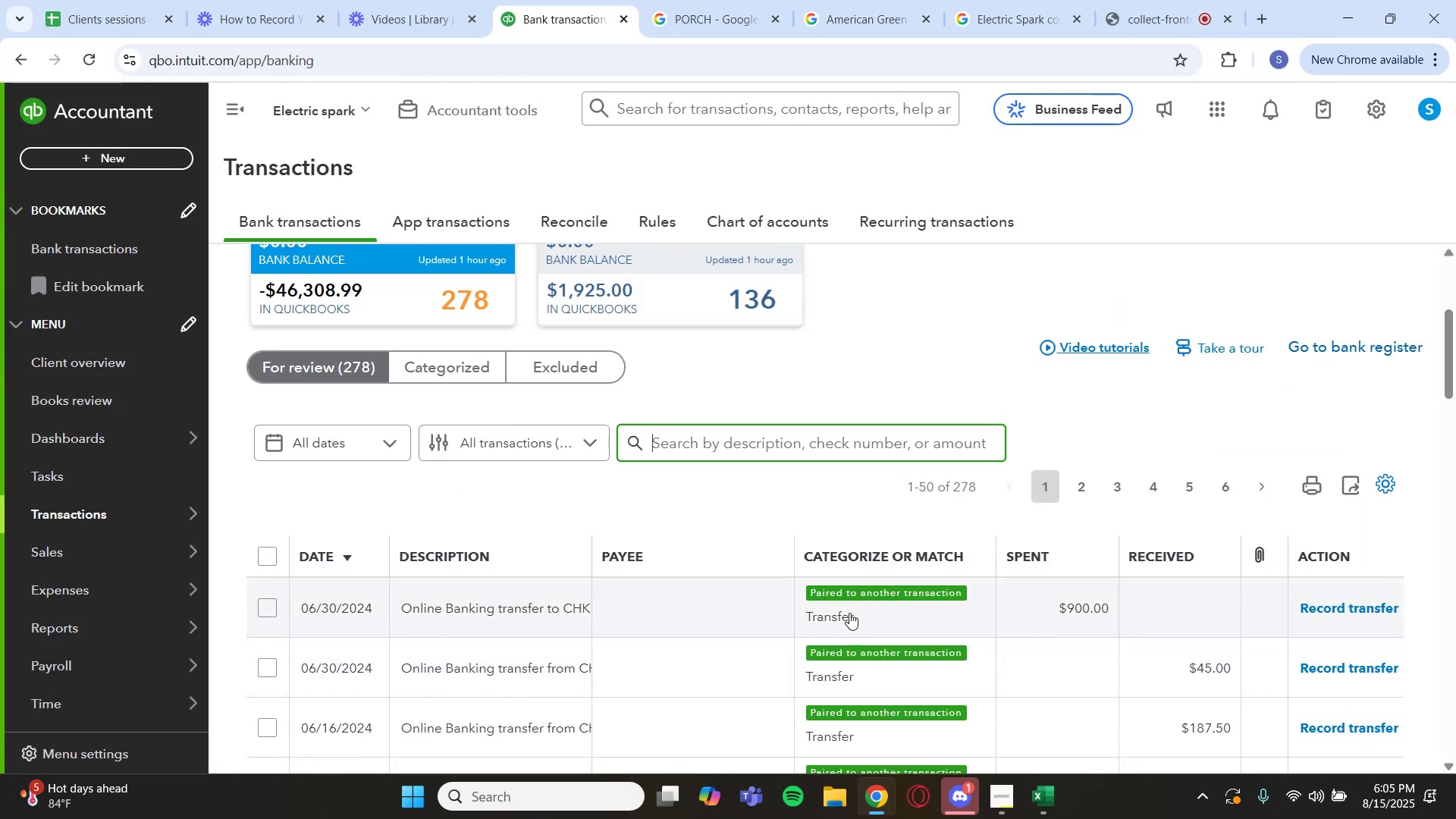 
scroll: coordinate [795, 531], scroll_direction: down, amount: 3.0
 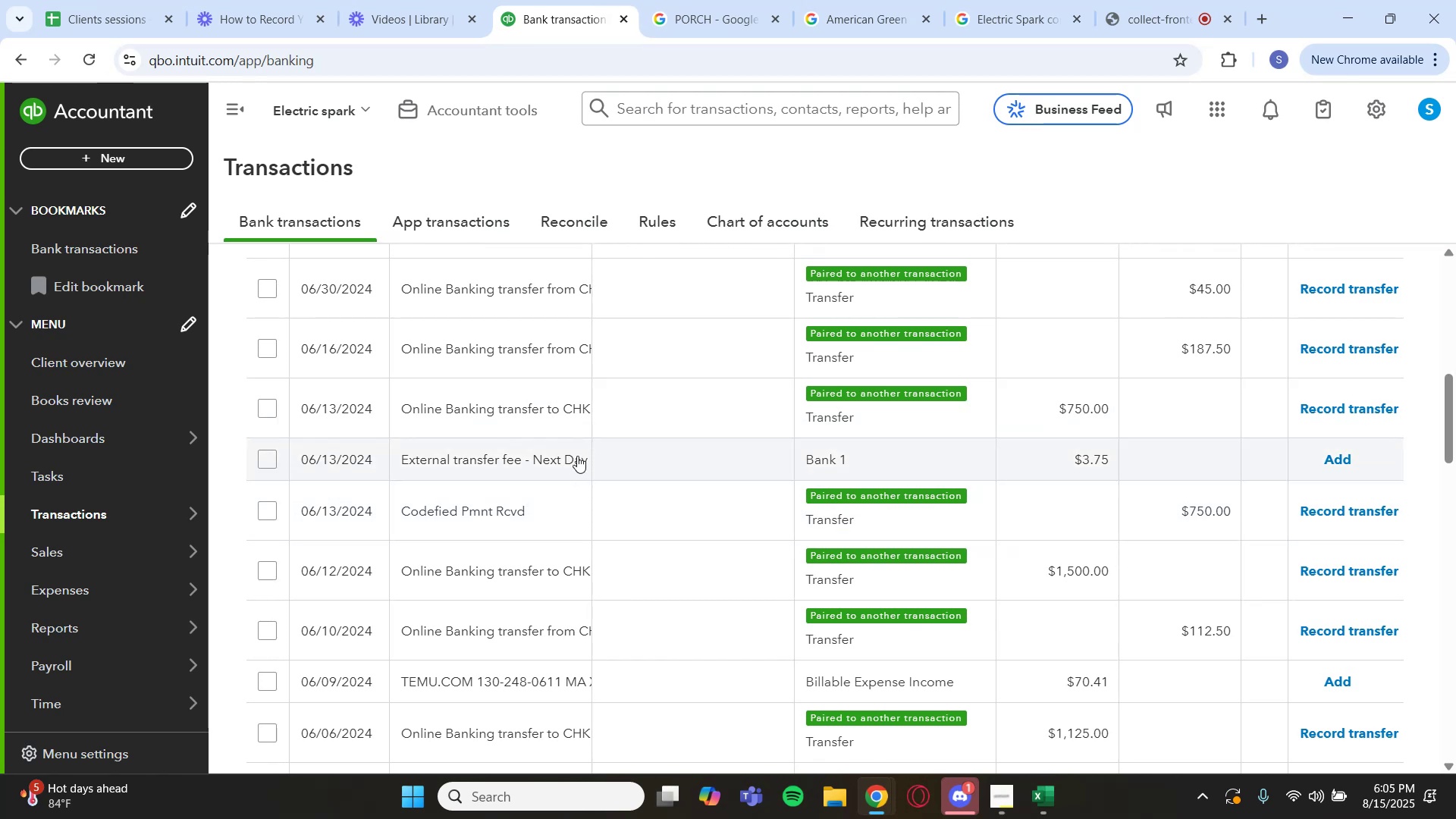 
wait(9.17)
 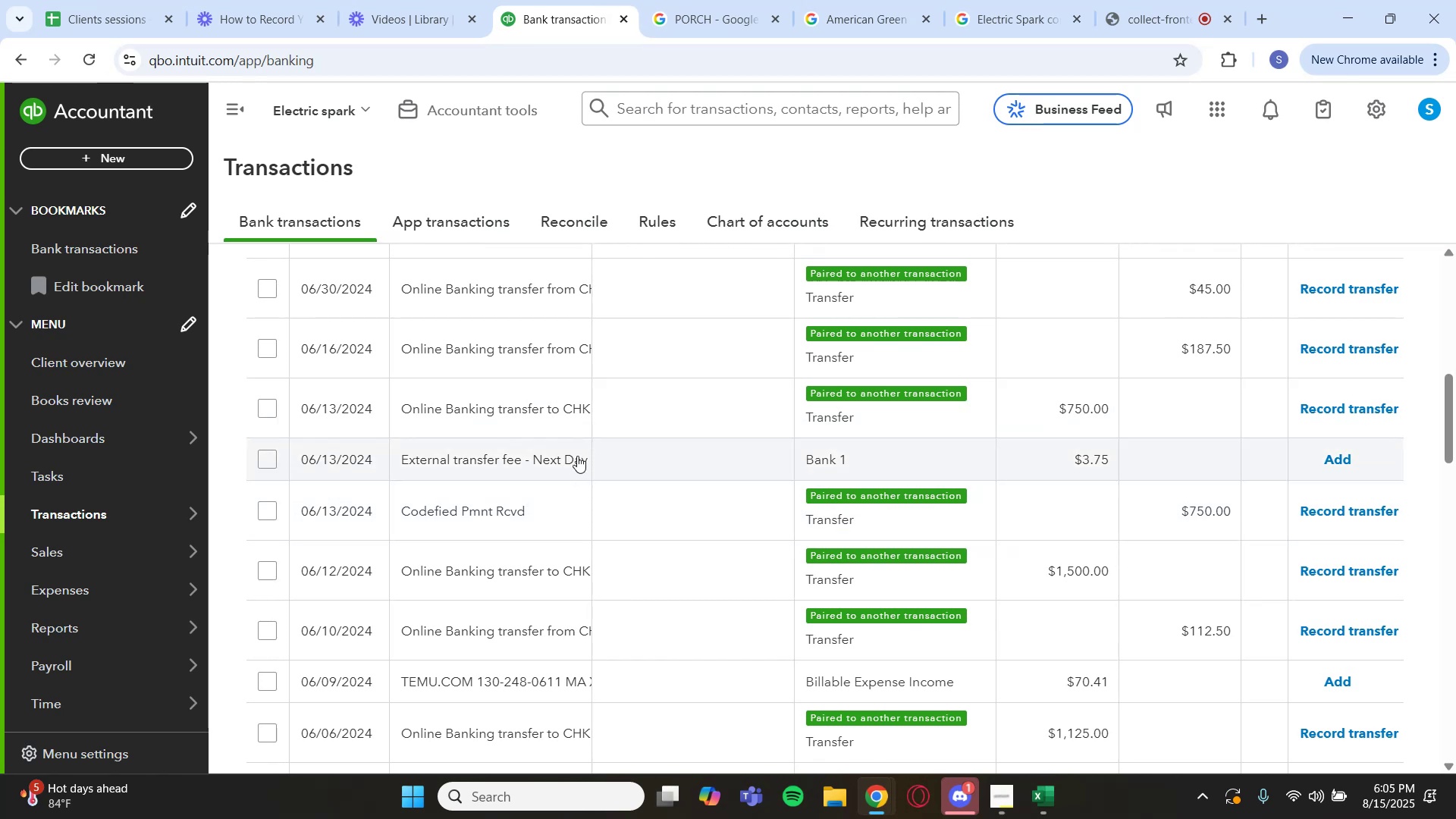 
left_click([553, 466])
 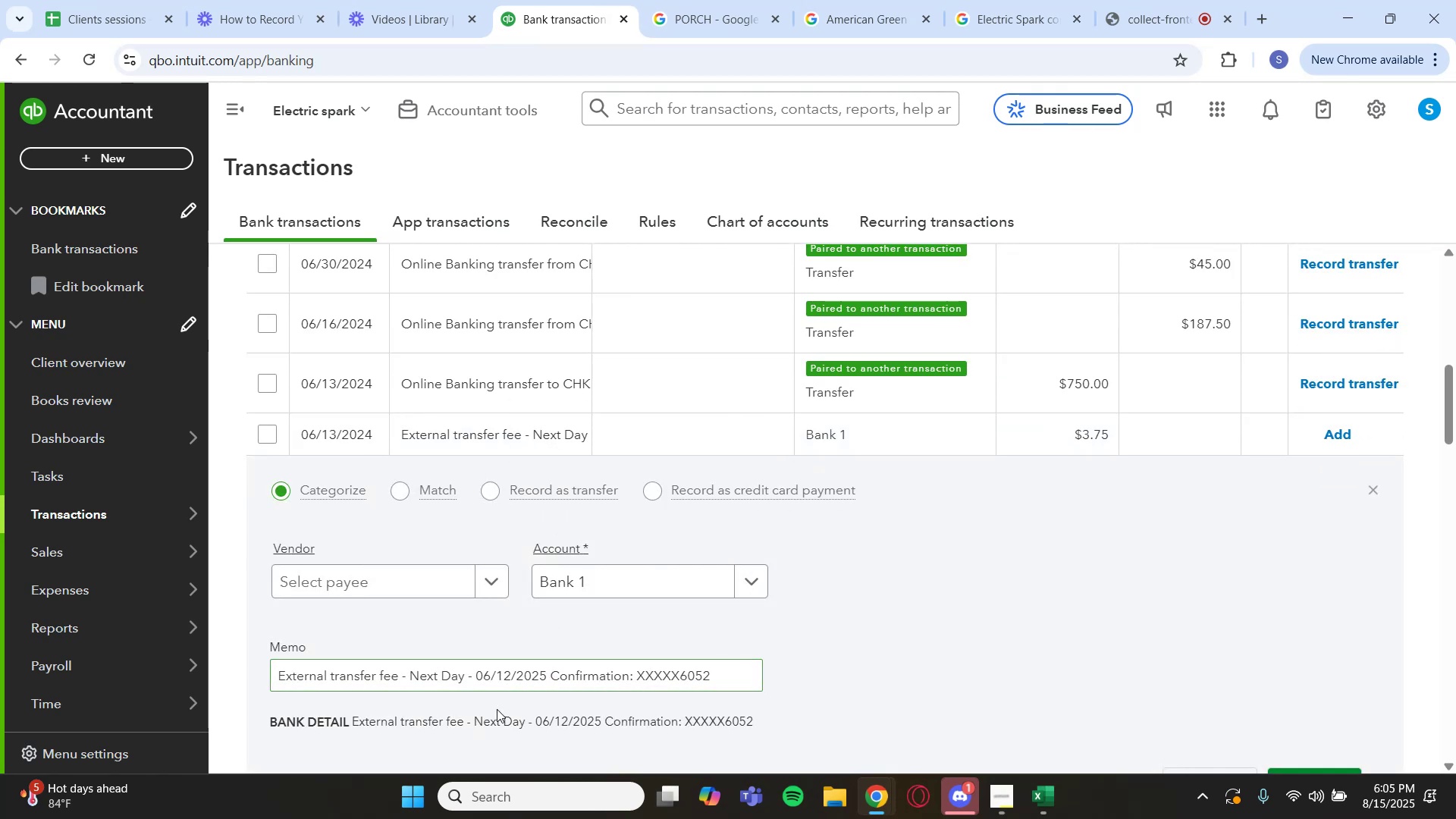 
left_click_drag(start_coordinate=[465, 718], to_coordinate=[347, 728])
 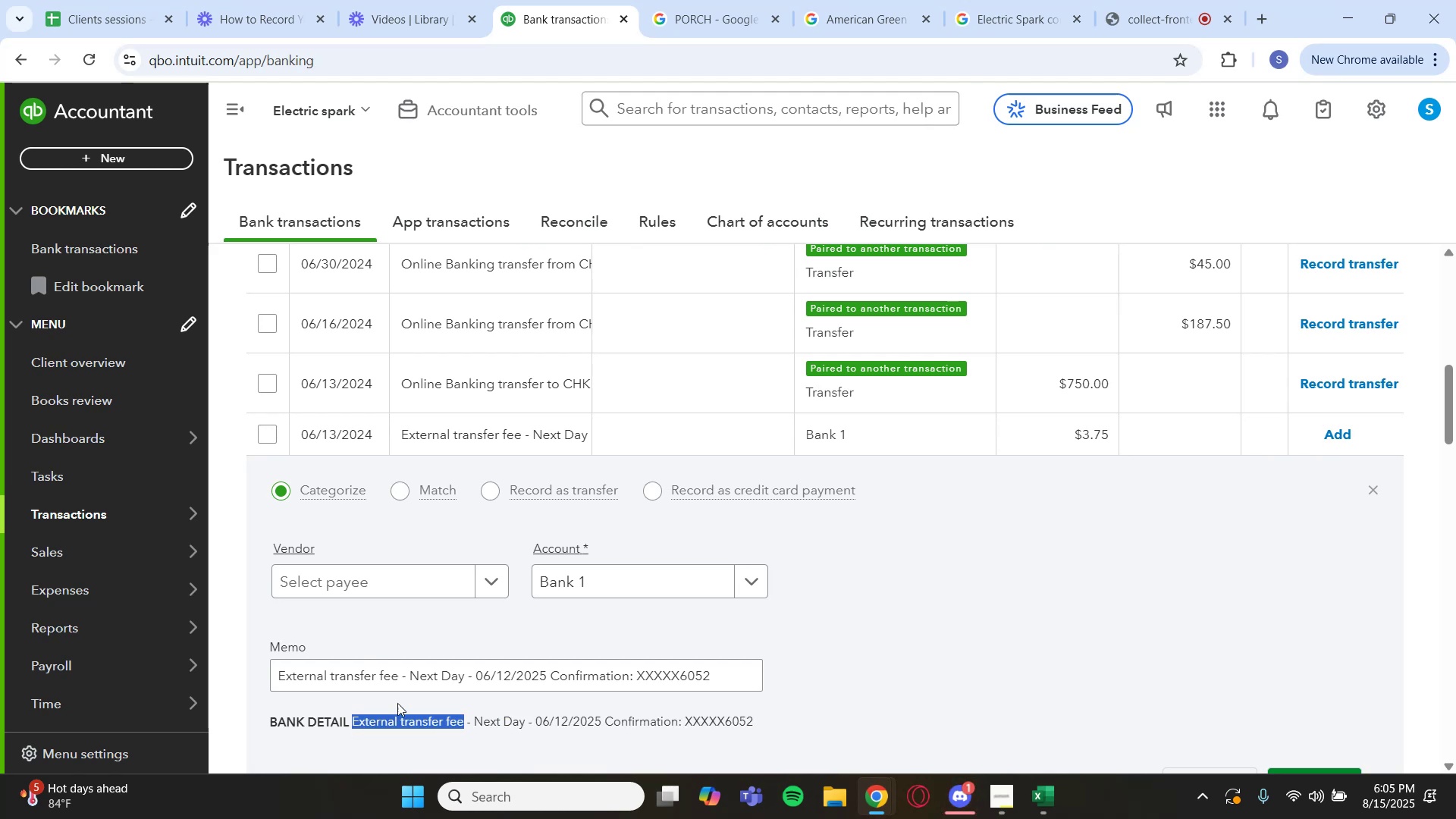 
key(Control+C)
 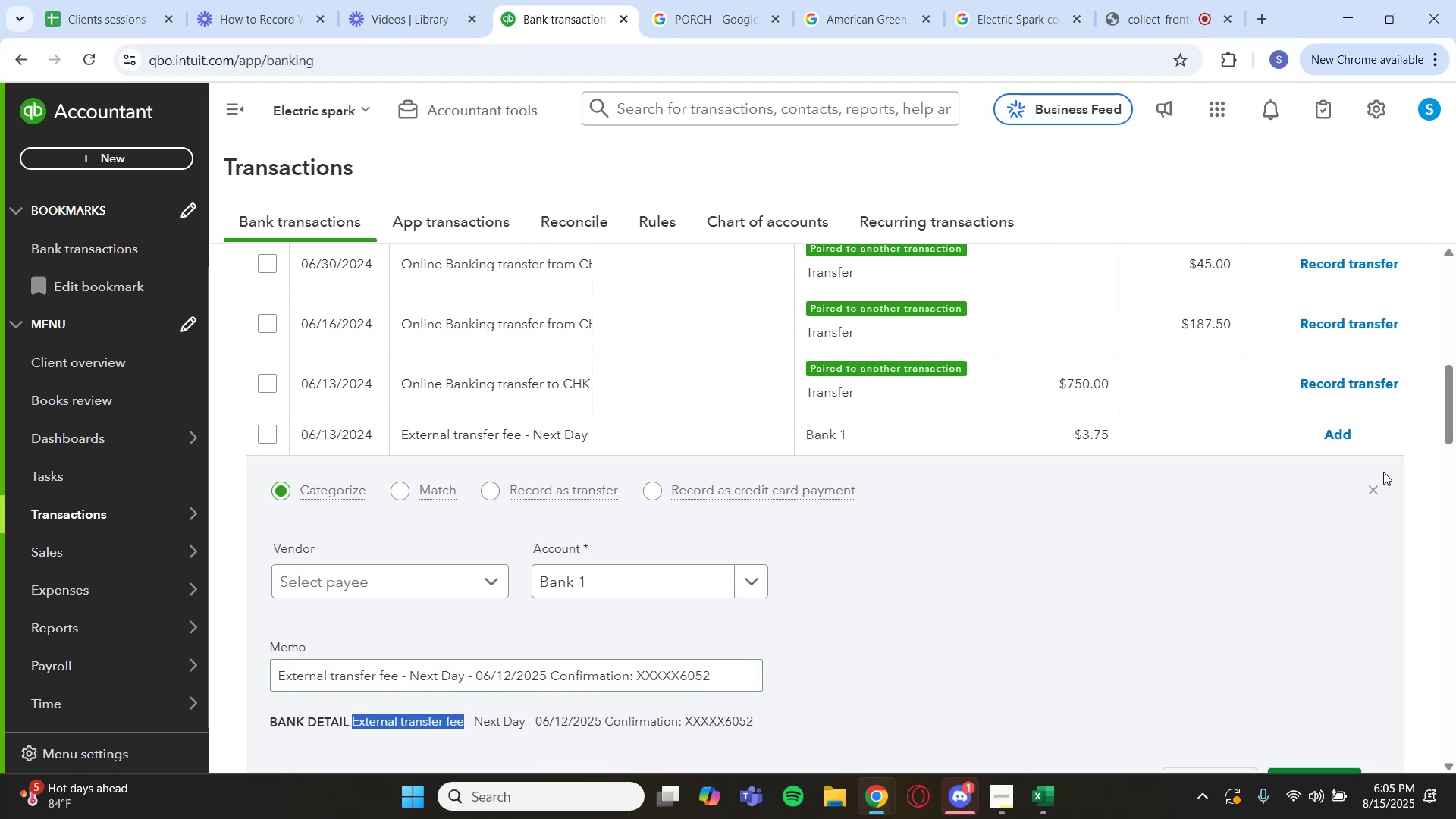 
left_click([1366, 491])
 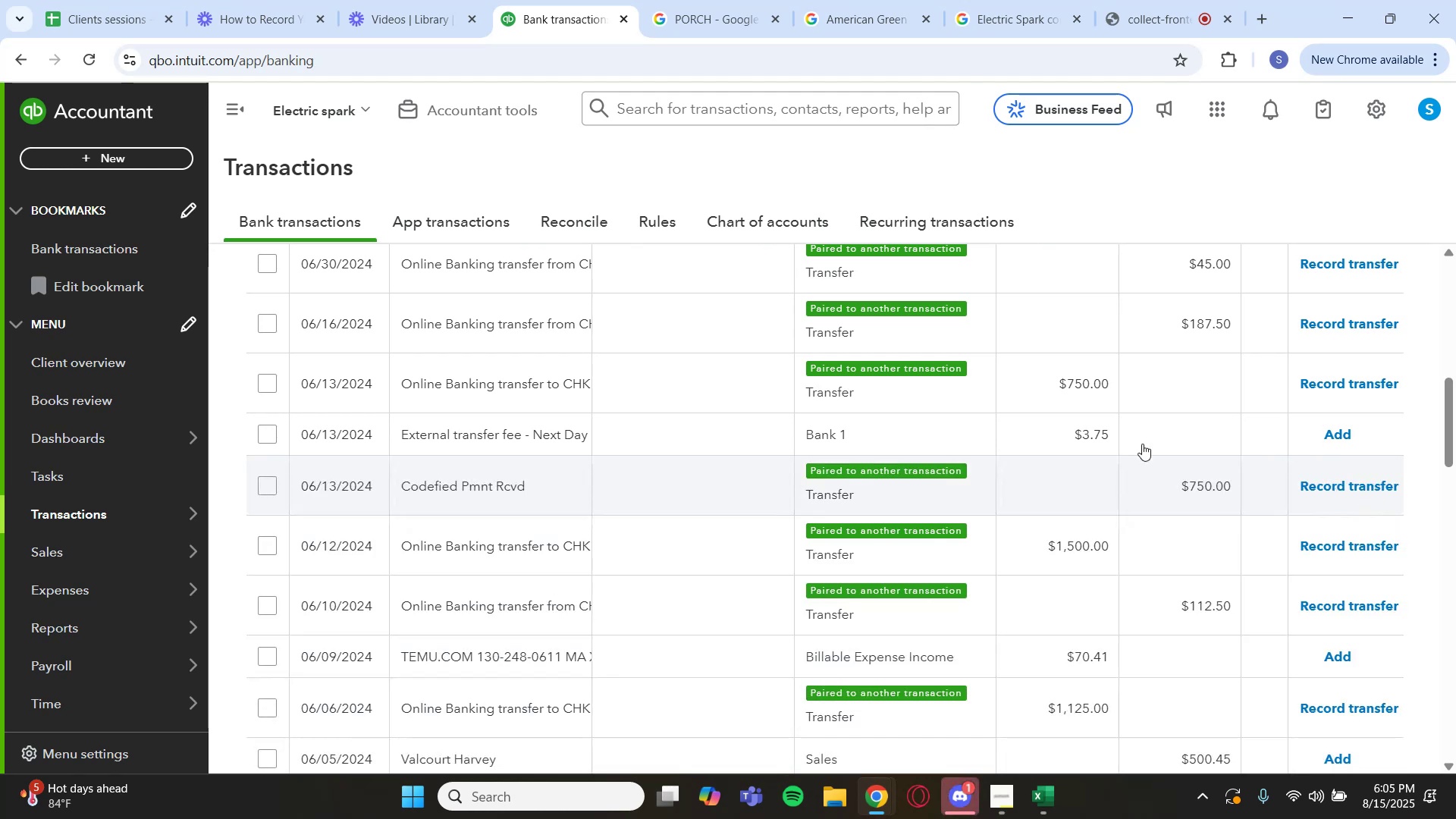 
scroll: coordinate [883, 368], scroll_direction: up, amount: 4.0
 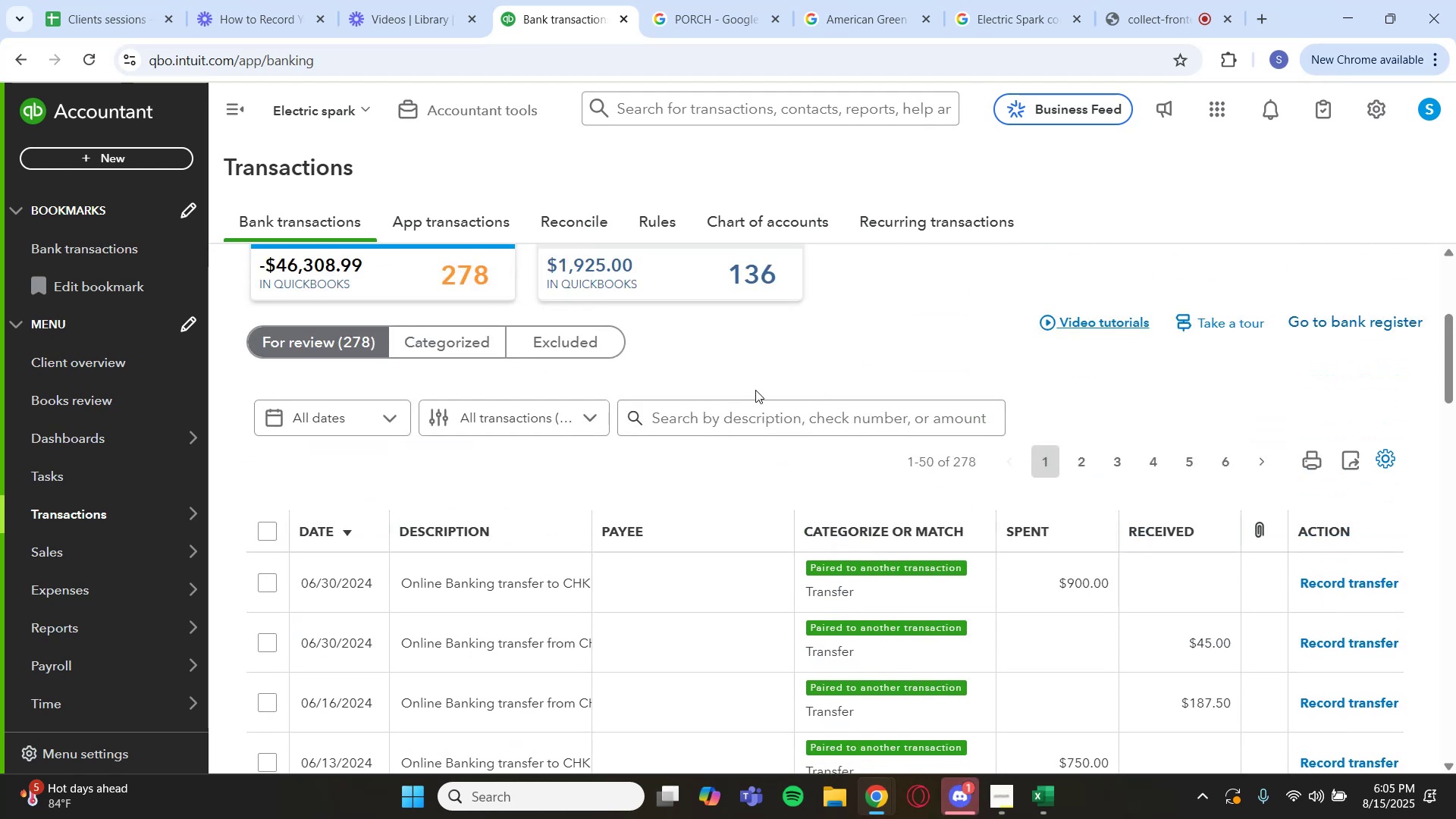 
left_click([751, 413])
 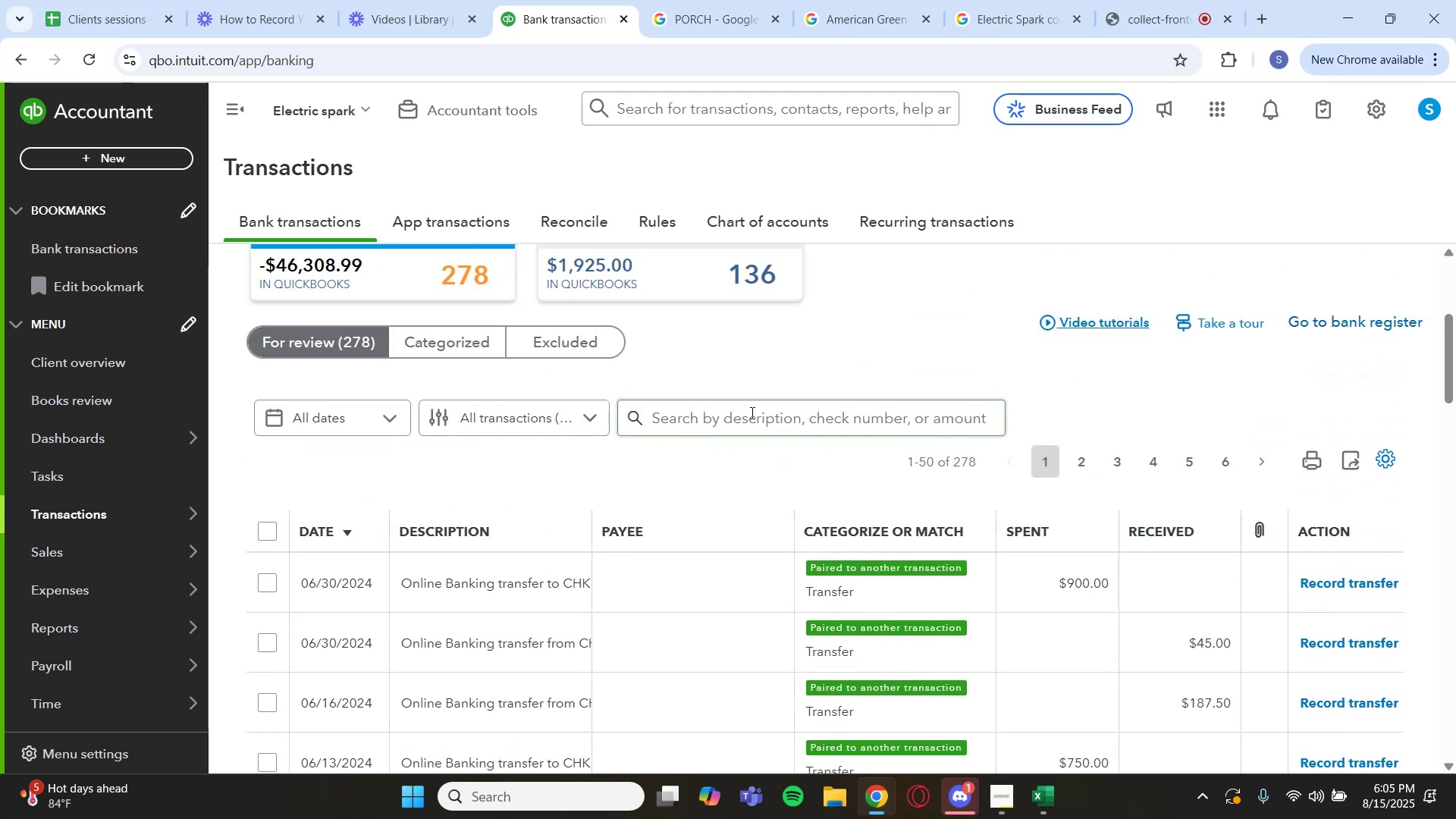 
key(Control+V)
 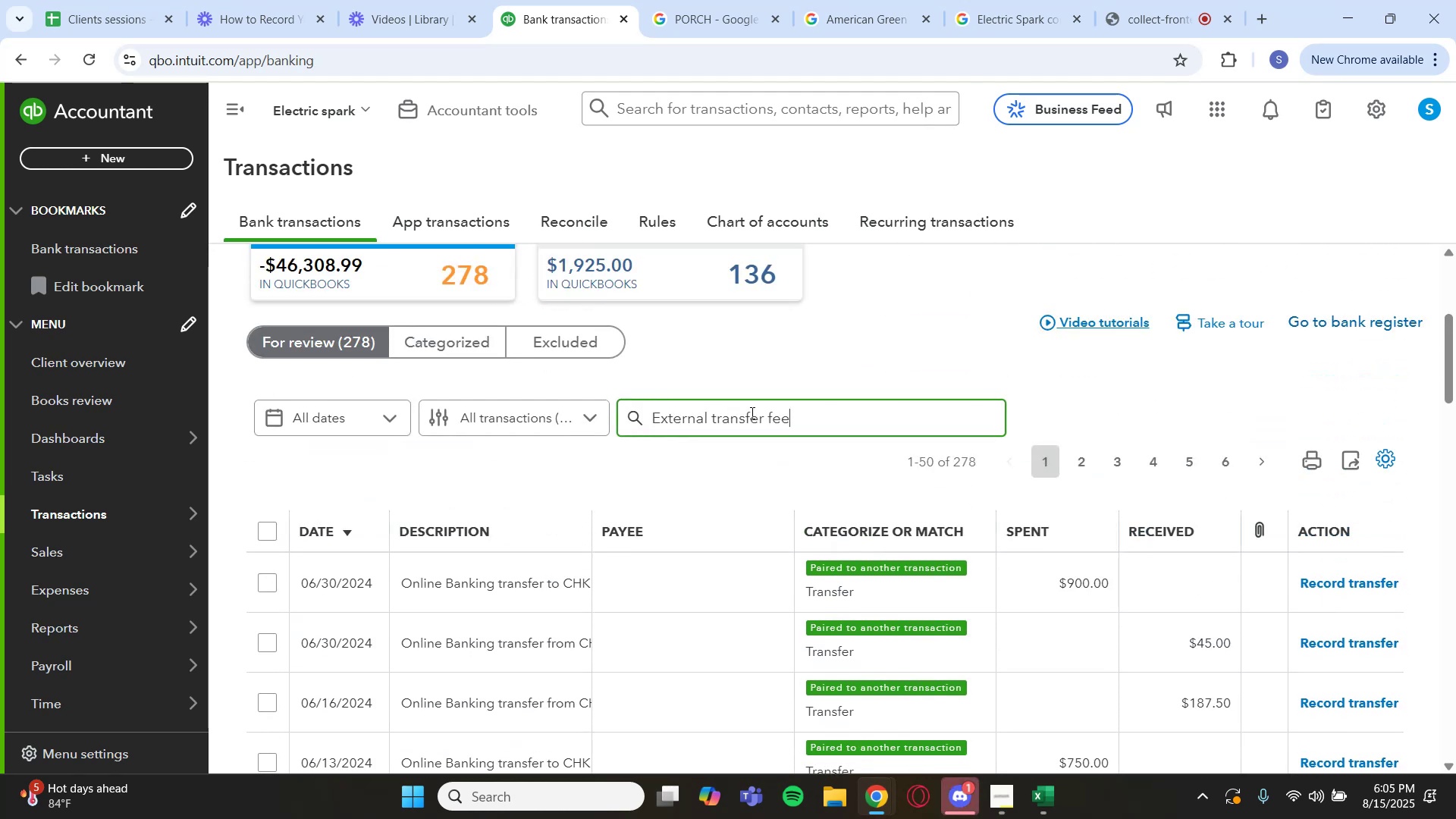 
key(Enter)
 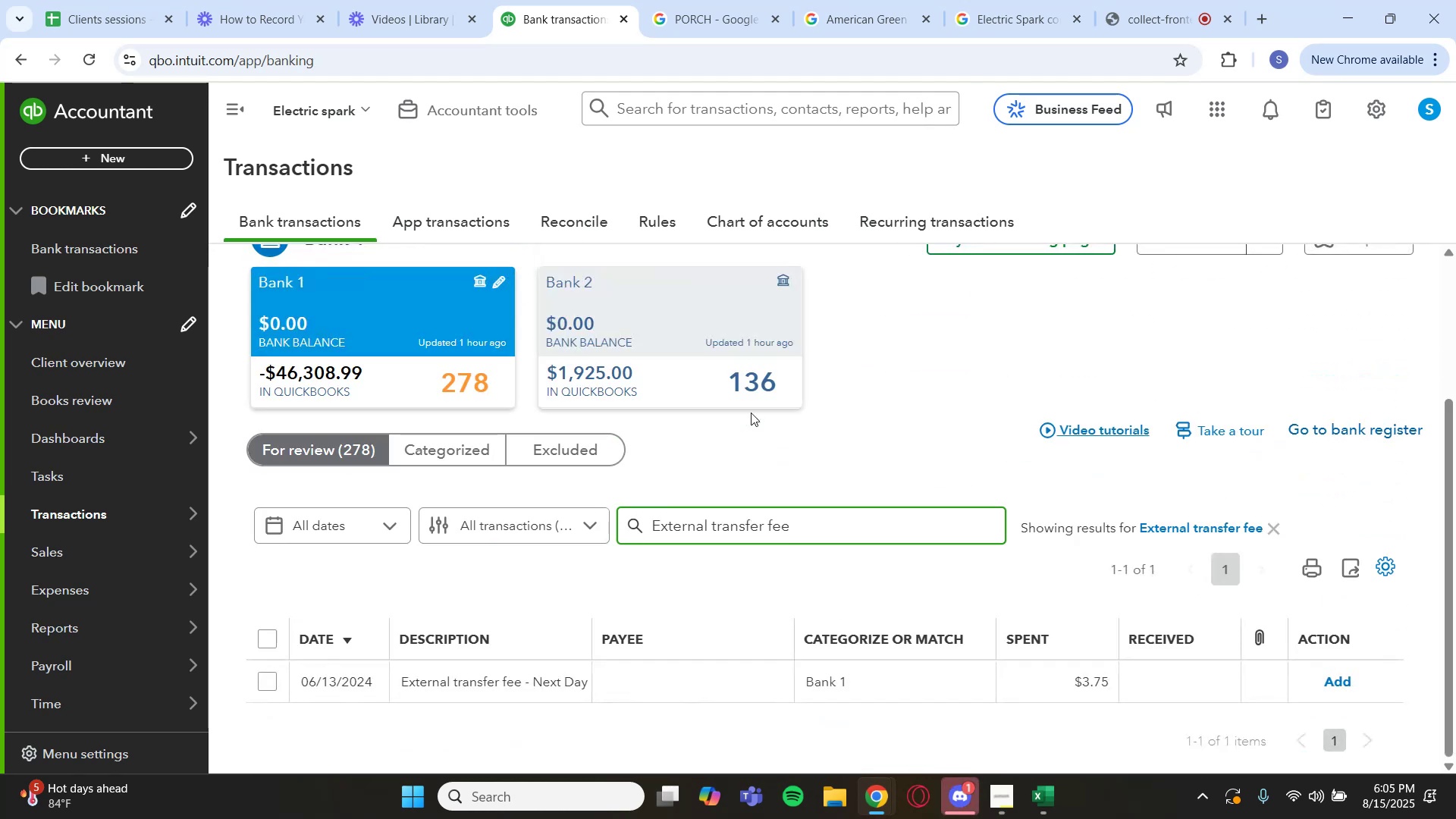 
scroll: coordinate [780, 508], scroll_direction: down, amount: 2.0
 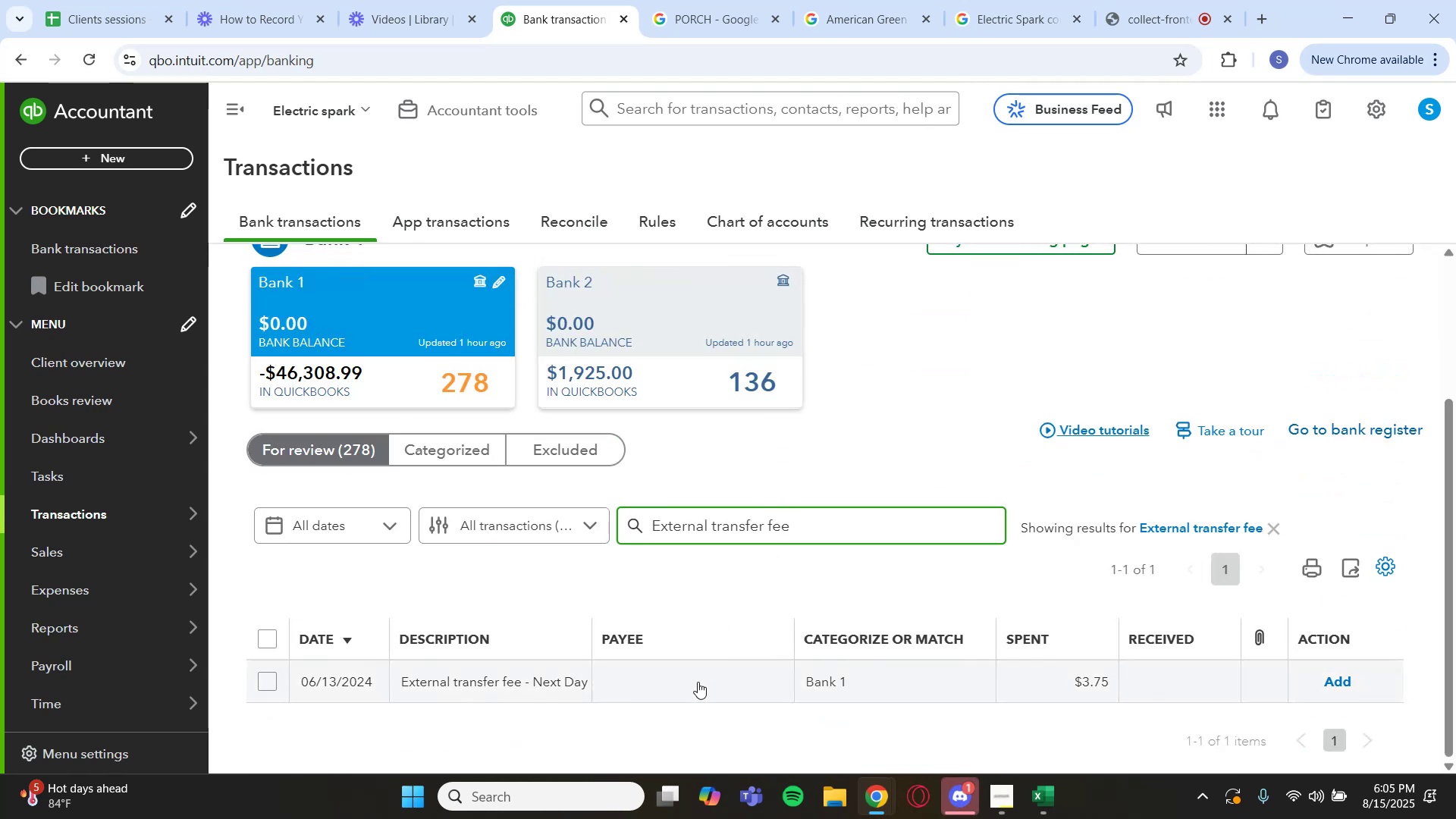 
left_click([686, 676])
 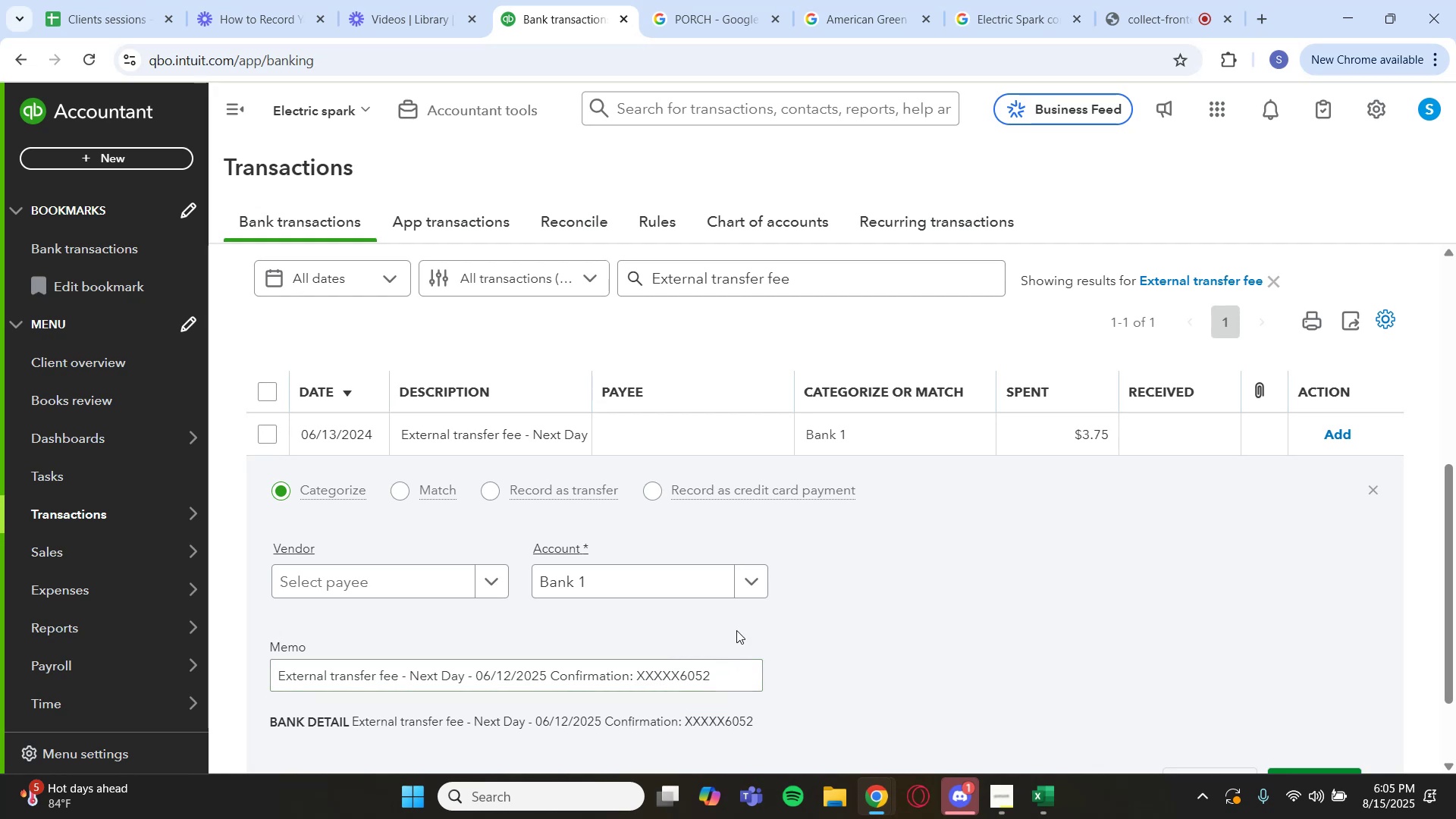 
scroll: coordinate [780, 626], scroll_direction: down, amount: 1.0
 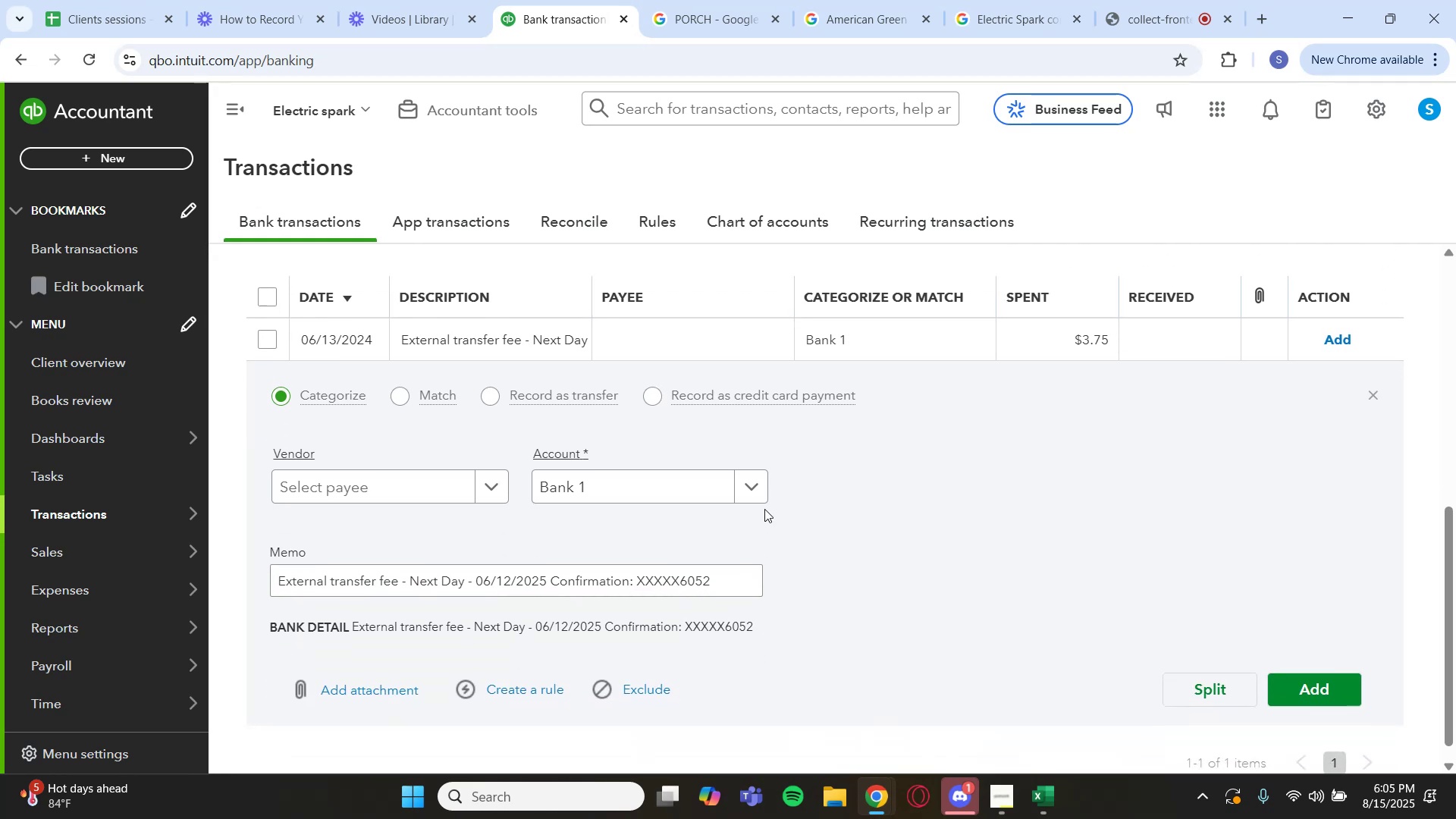 
left_click([764, 492])
 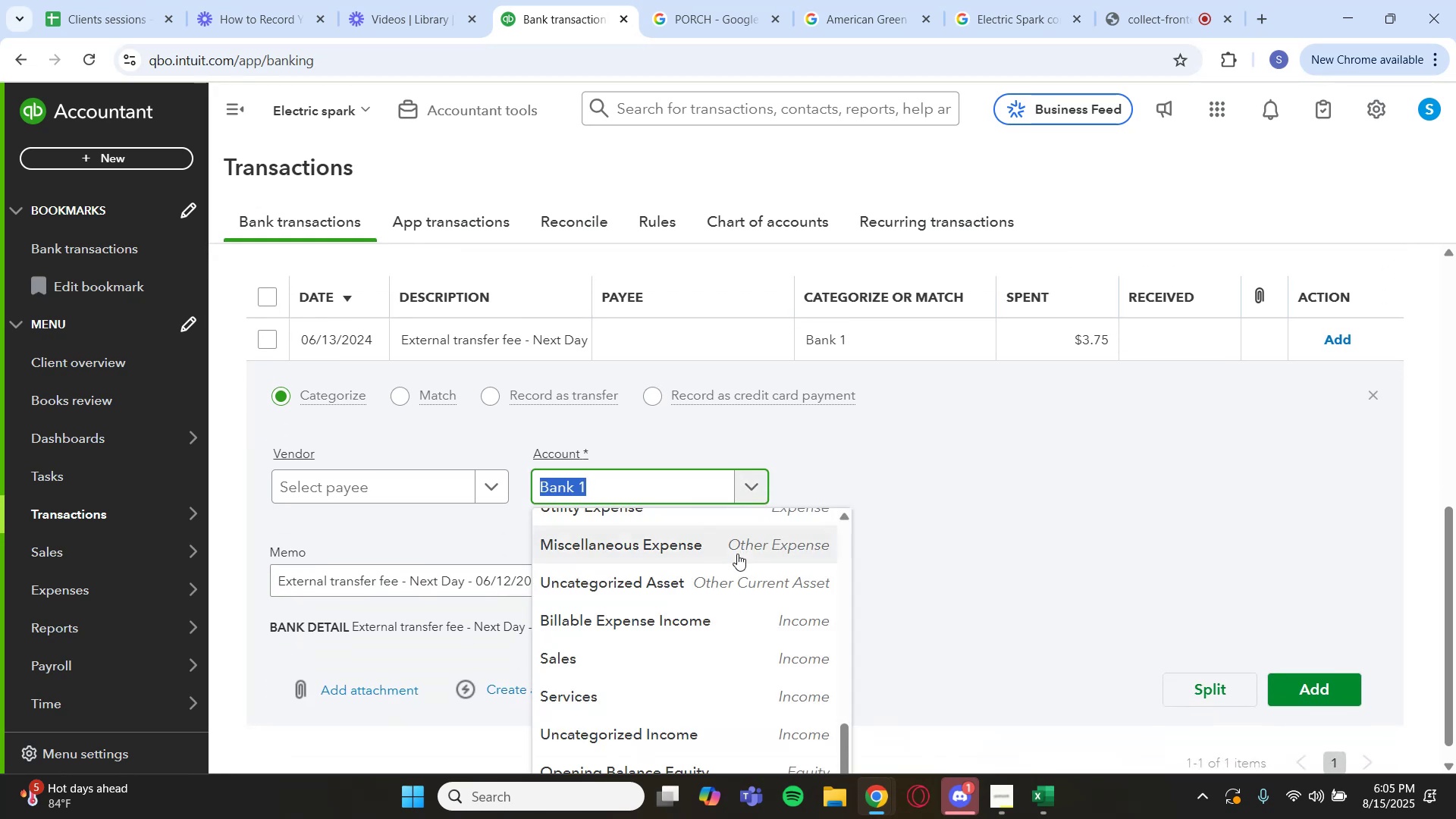 
scroll: coordinate [661, 600], scroll_direction: up, amount: 3.0
 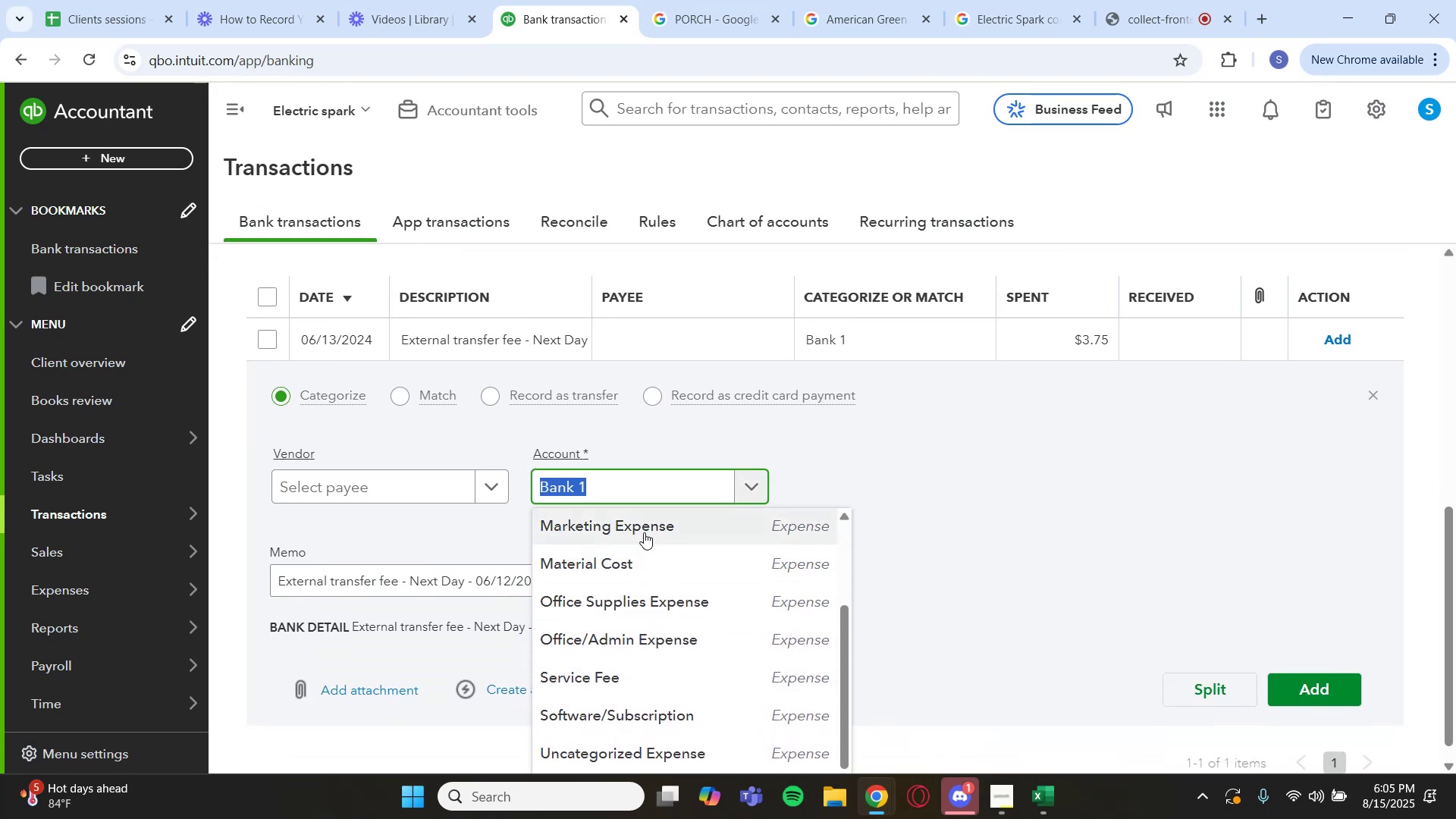 
scroll: coordinate [644, 532], scroll_direction: down, amount: 2.0
 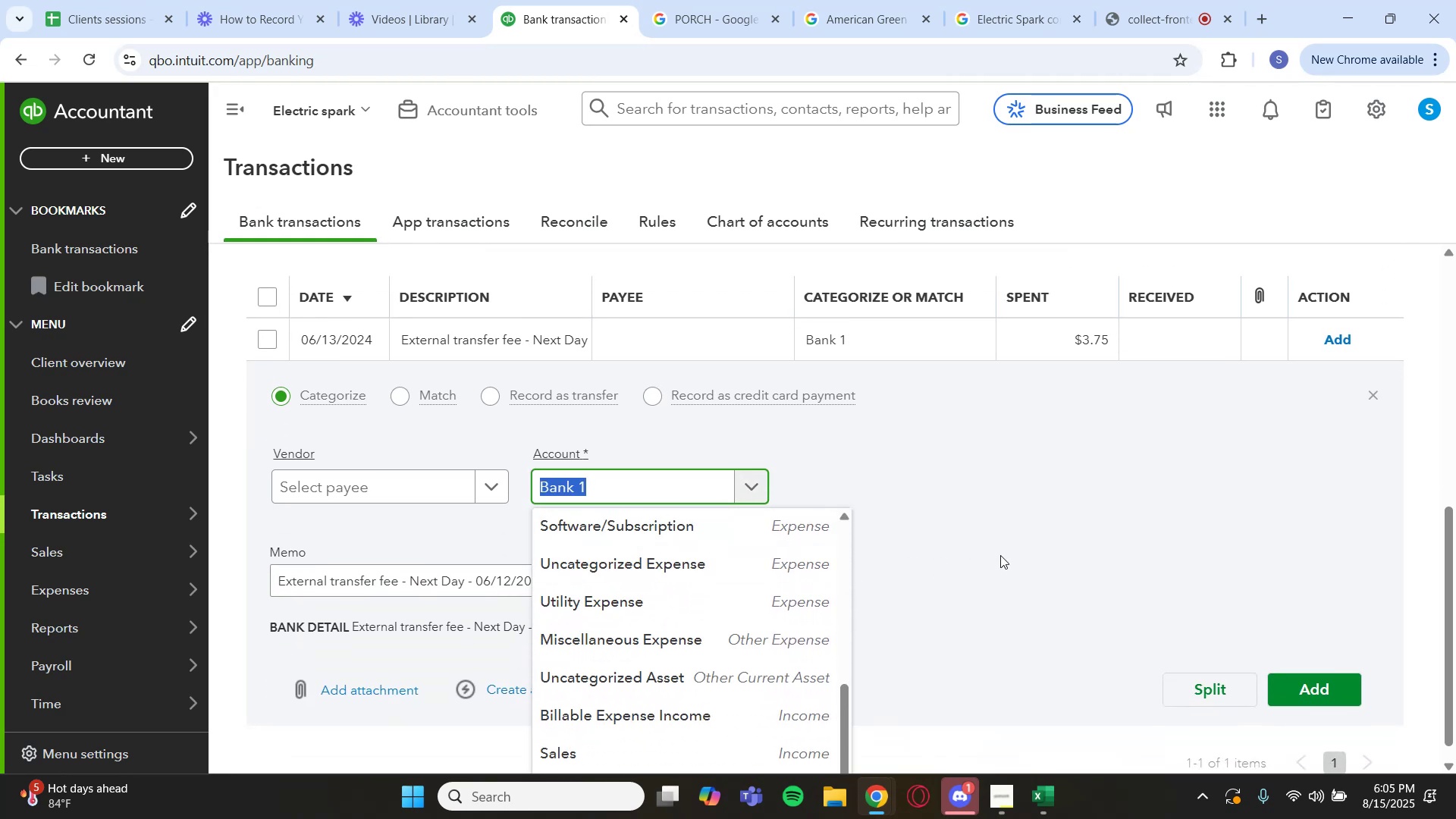 
scroll: coordinate [686, 631], scroll_direction: up, amount: 8.0
 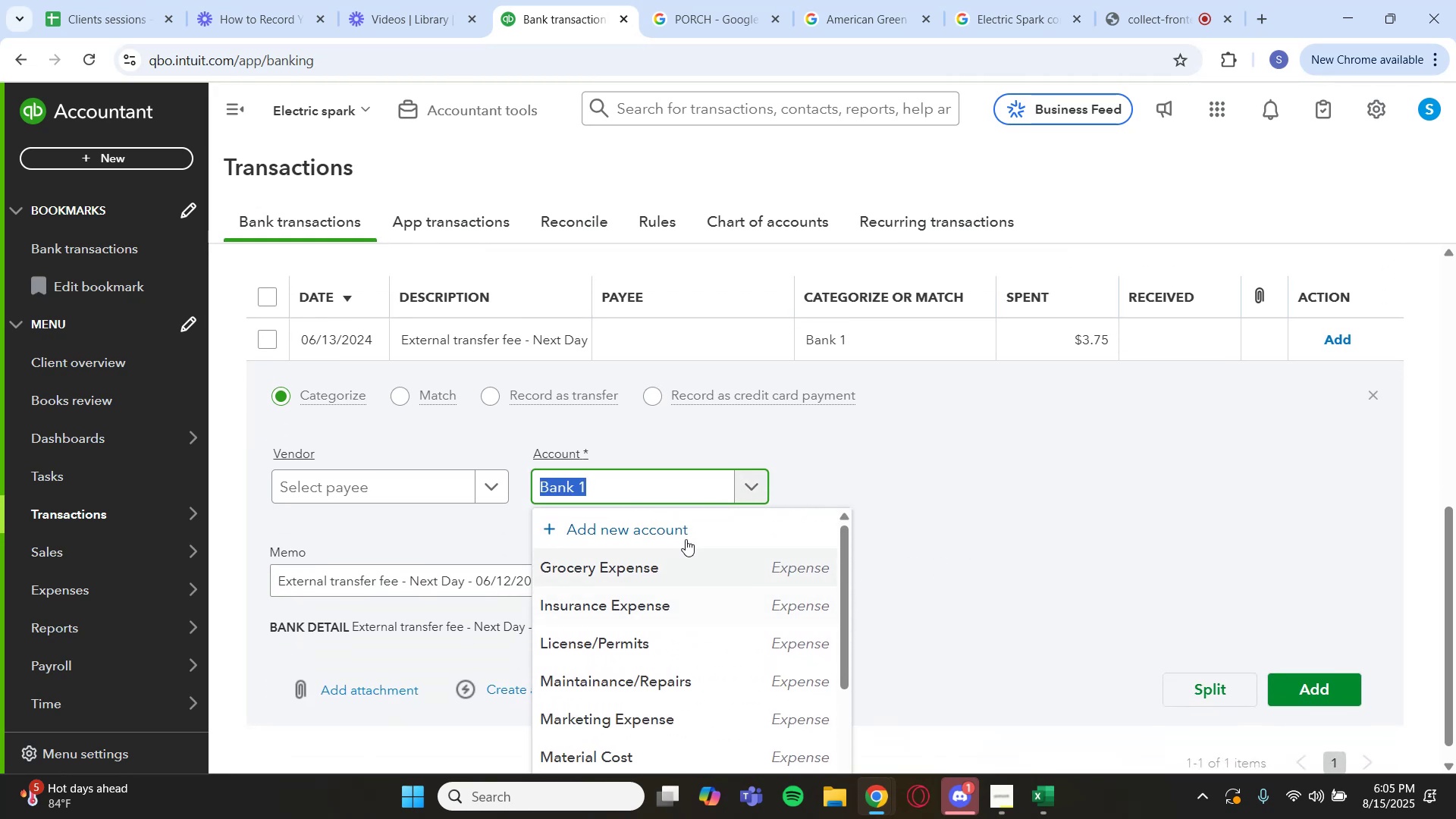 
left_click([664, 521])
 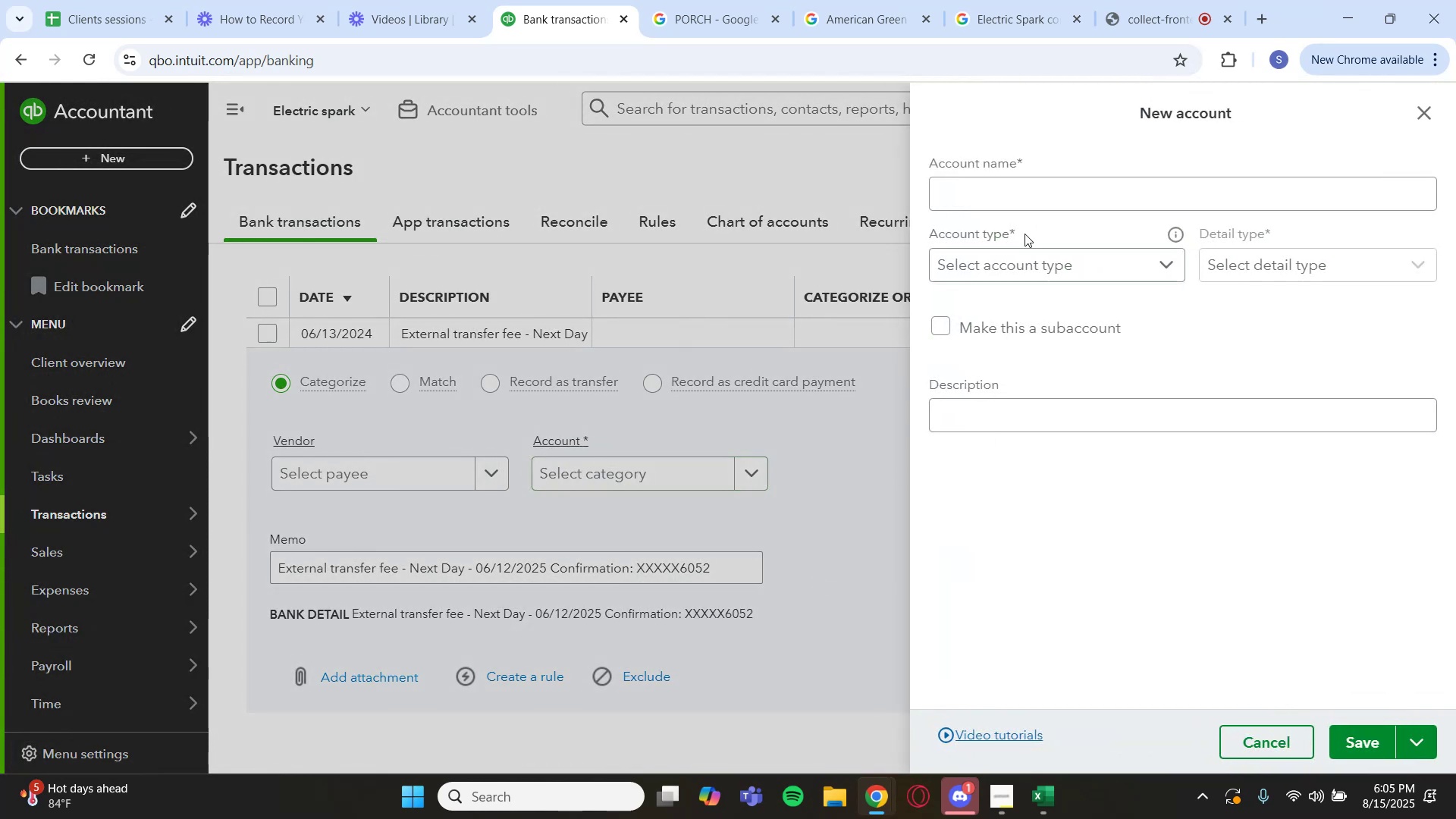 
left_click([980, 198])
 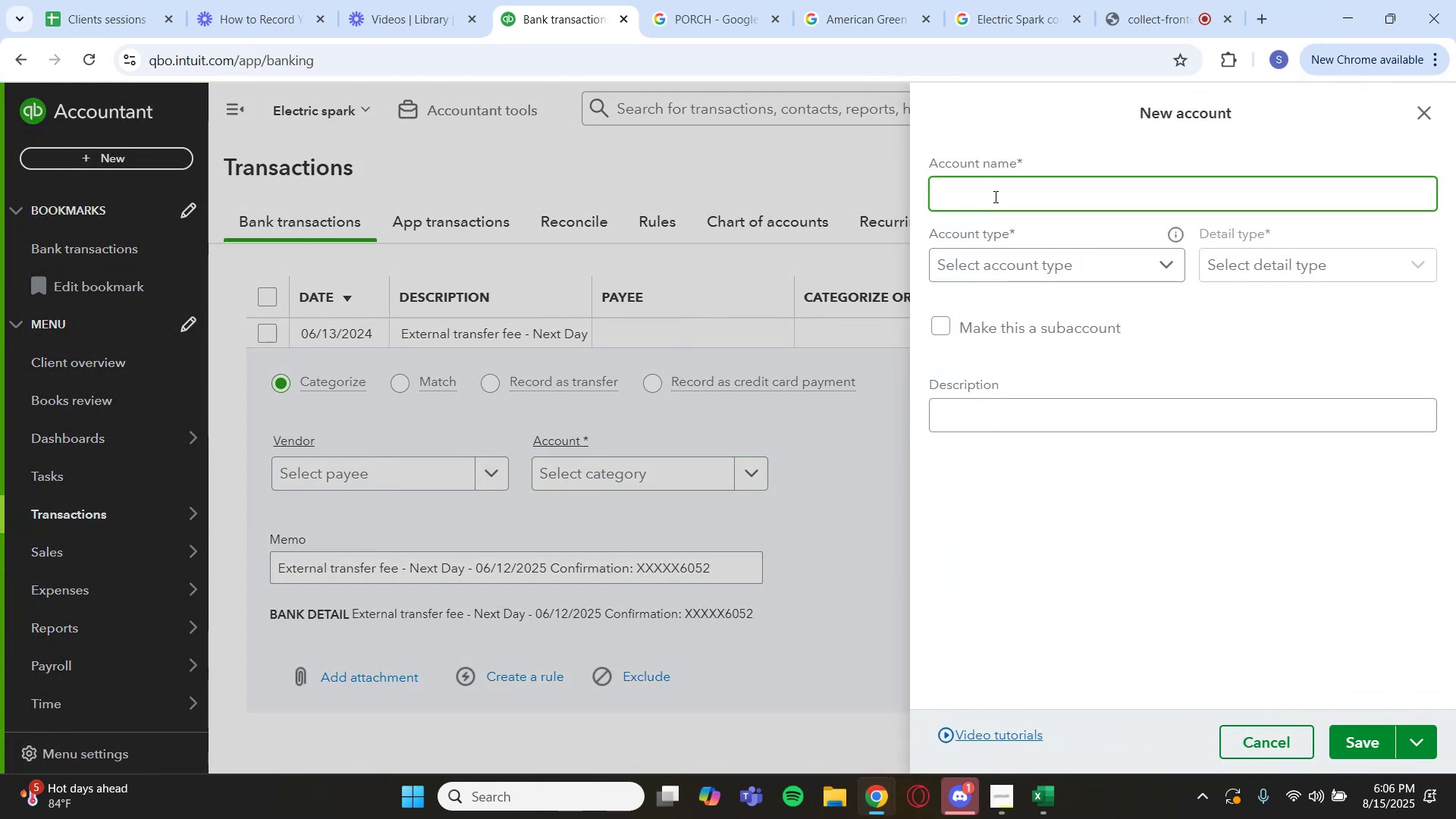 
type(Bank Fees)
 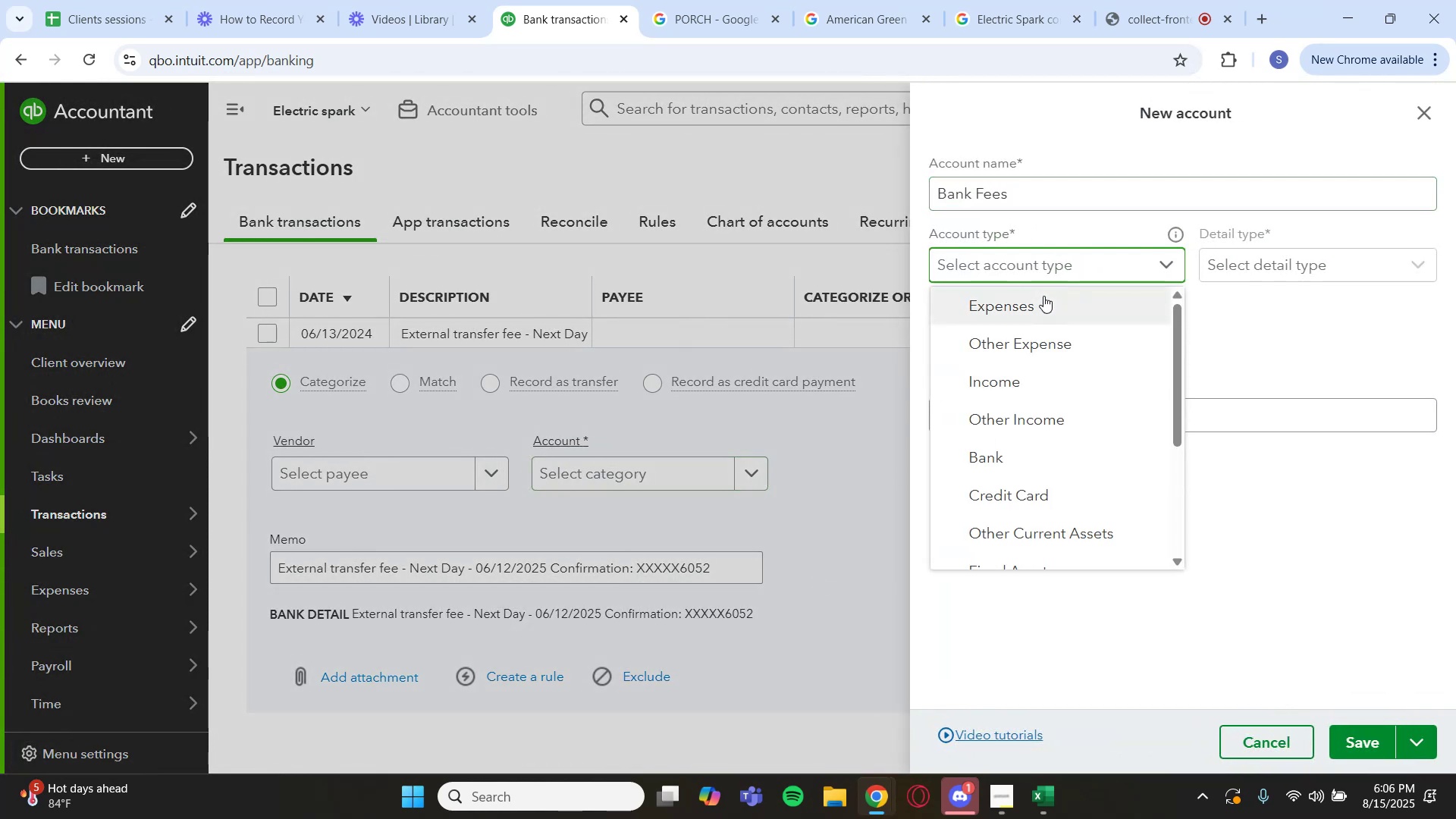 
left_click([1046, 301])
 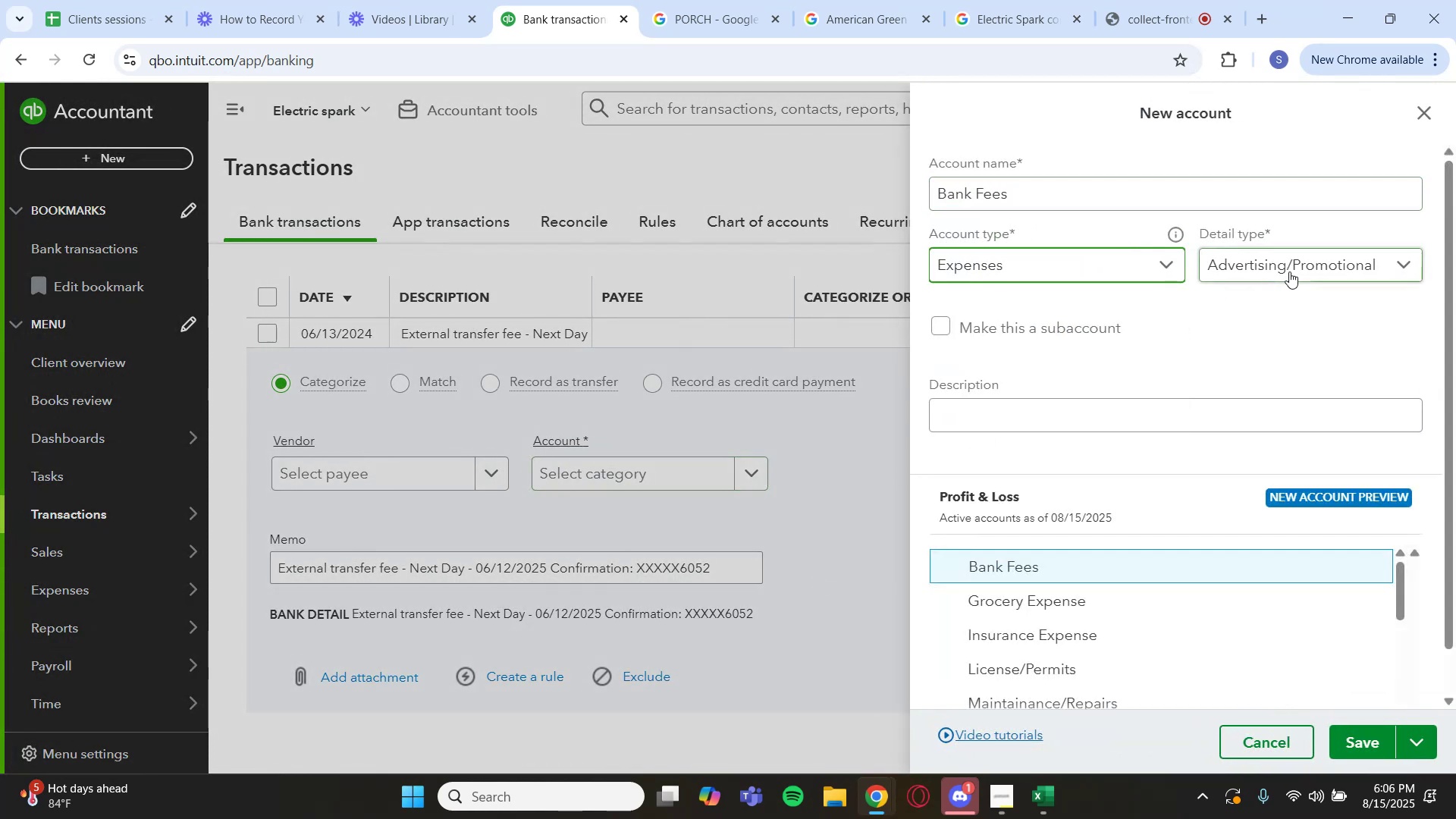 
left_click([1289, 271])
 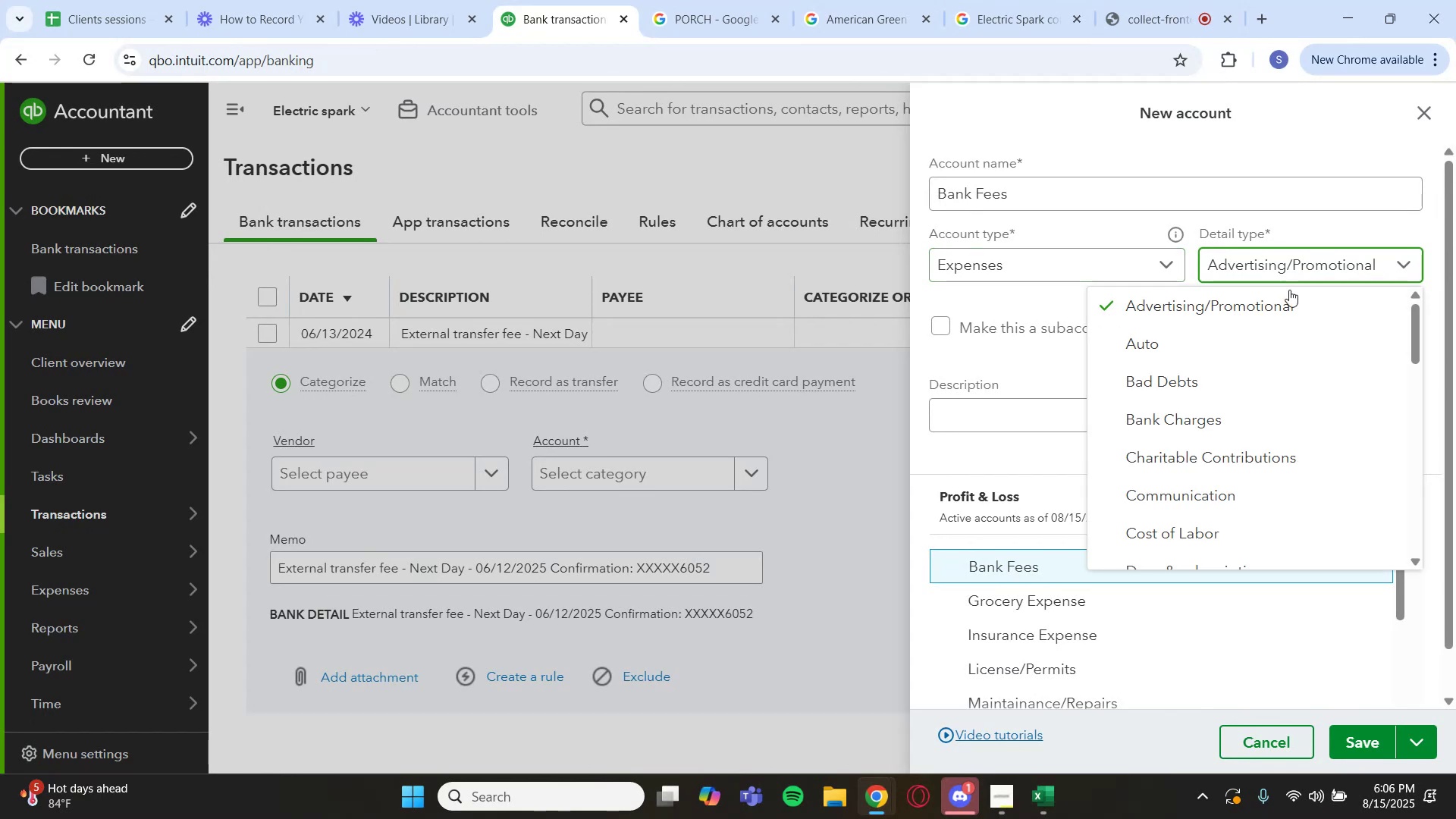 
scroll: coordinate [1278, 380], scroll_direction: down, amount: 1.0
 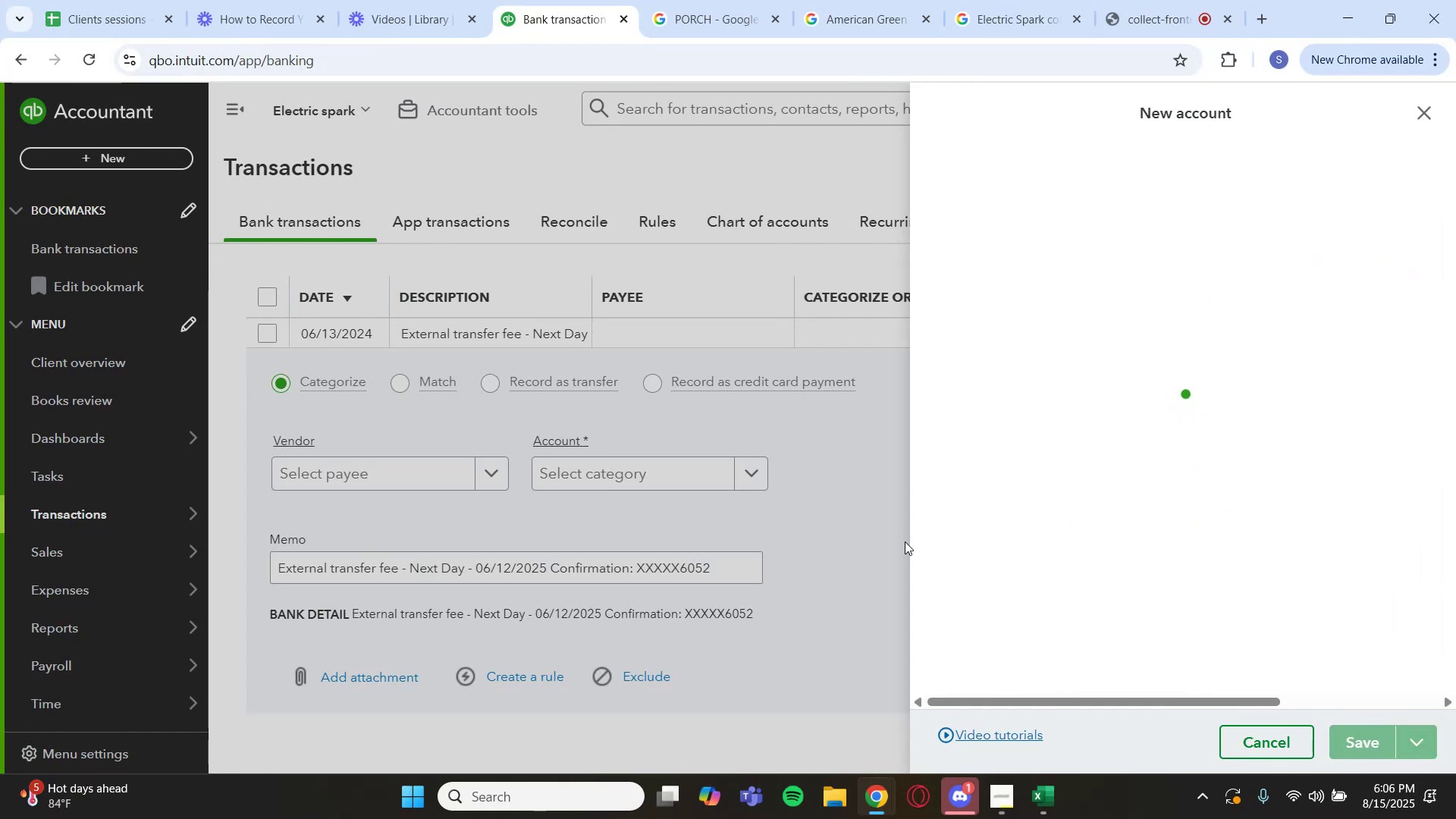 
wait(5.17)
 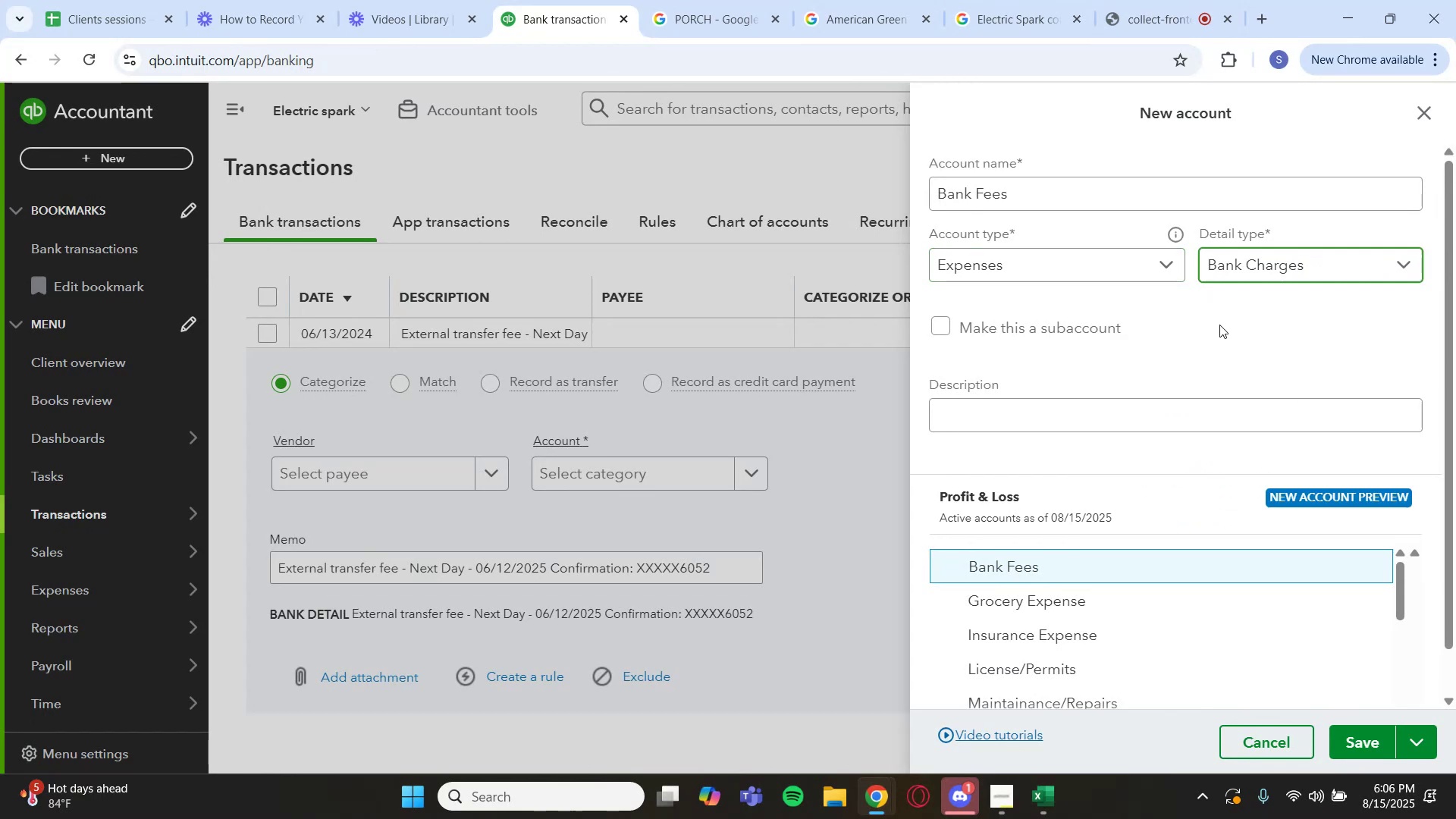 
left_click([1316, 689])
 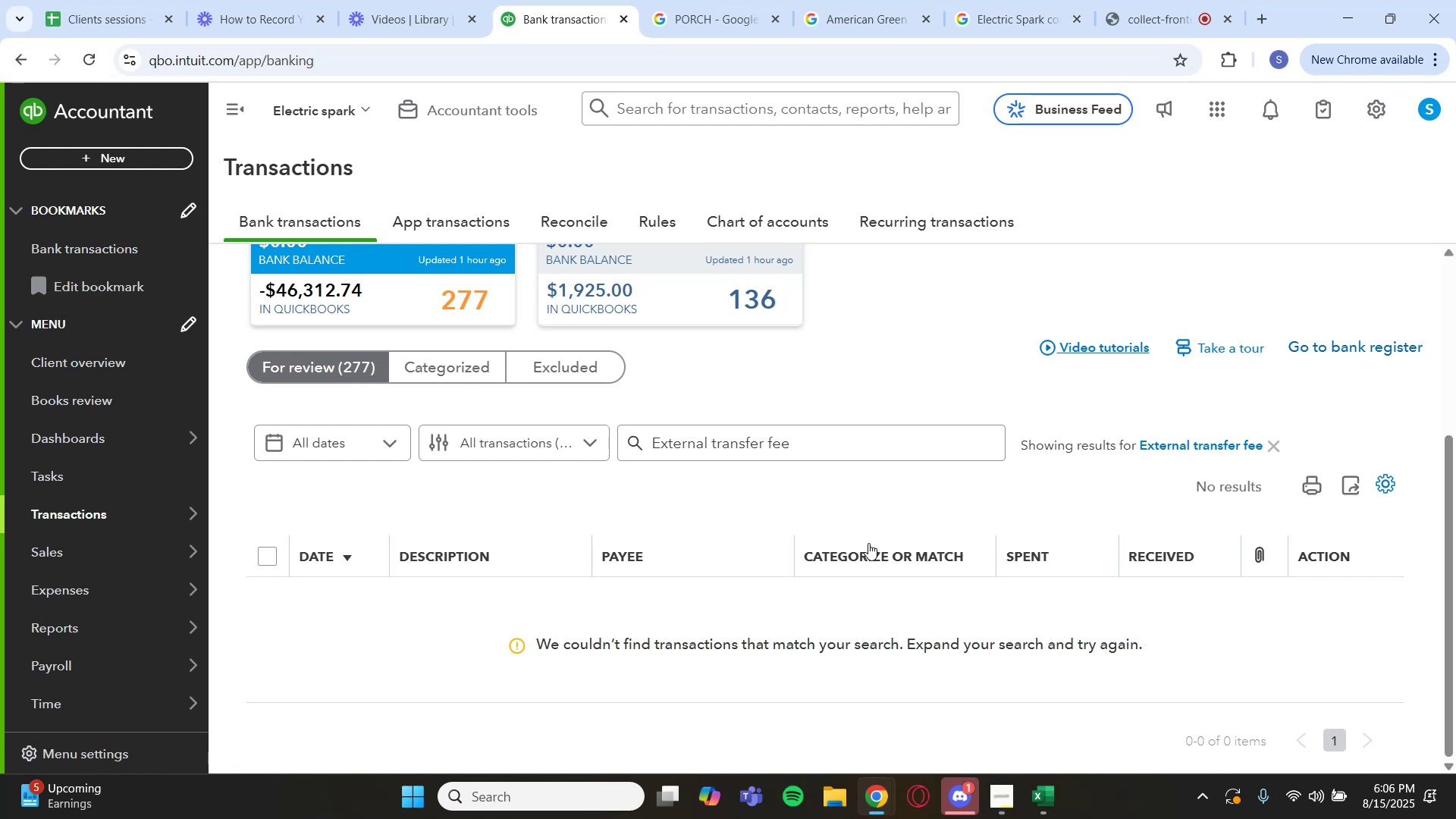 
wait(33.84)
 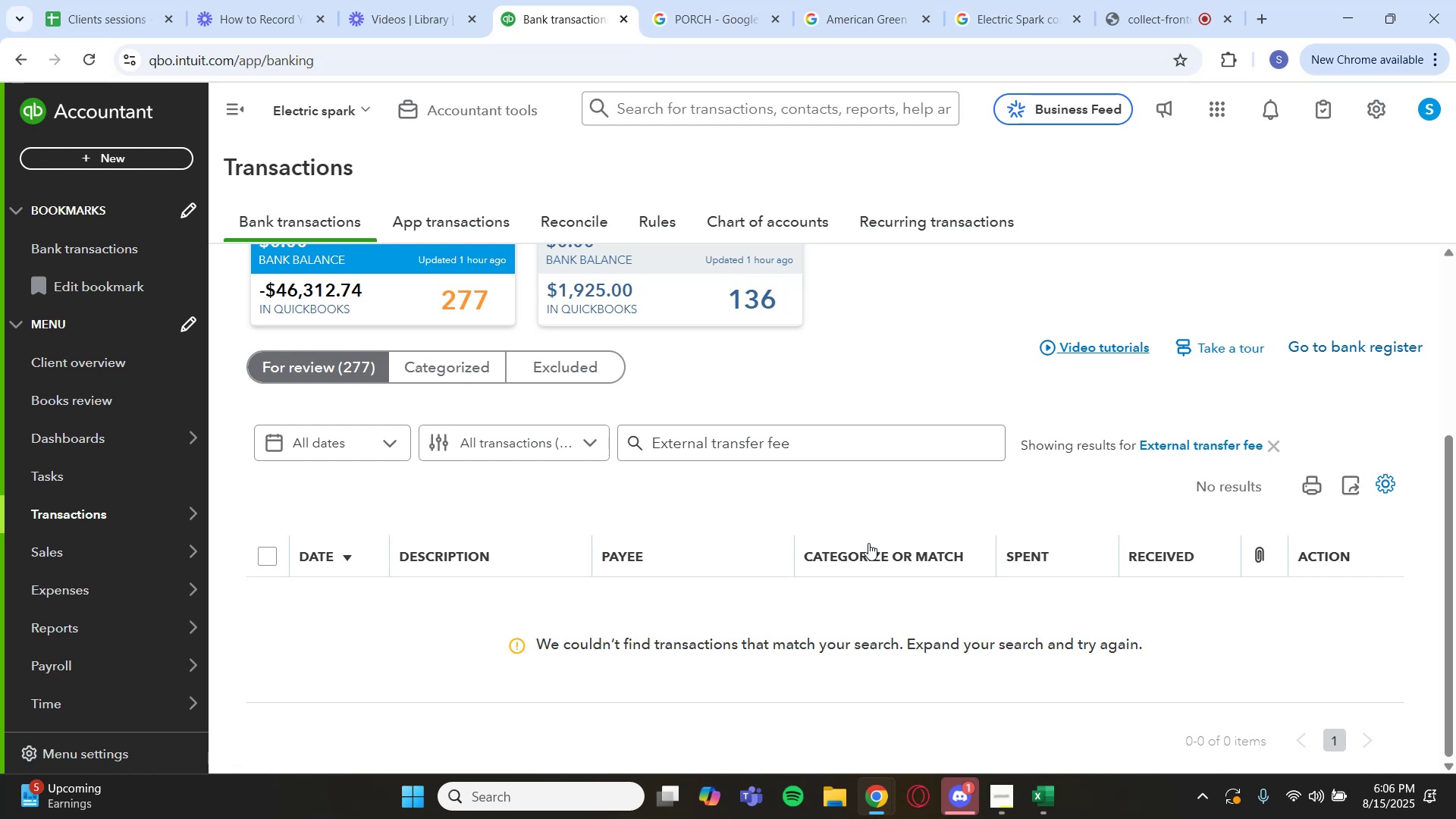 
scroll: coordinate [695, 563], scroll_direction: down, amount: 7.0
 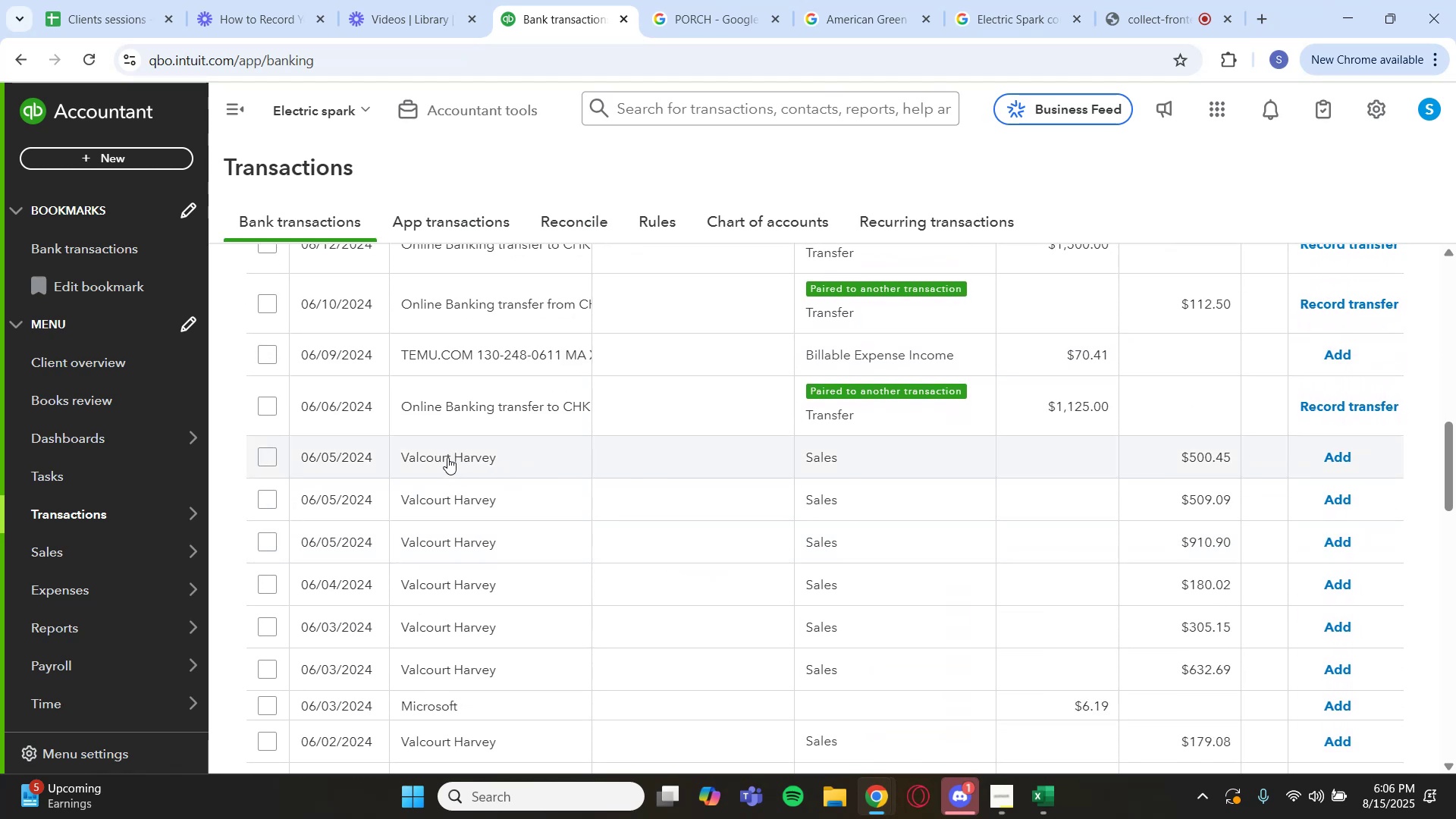 
left_click([440, 457])
 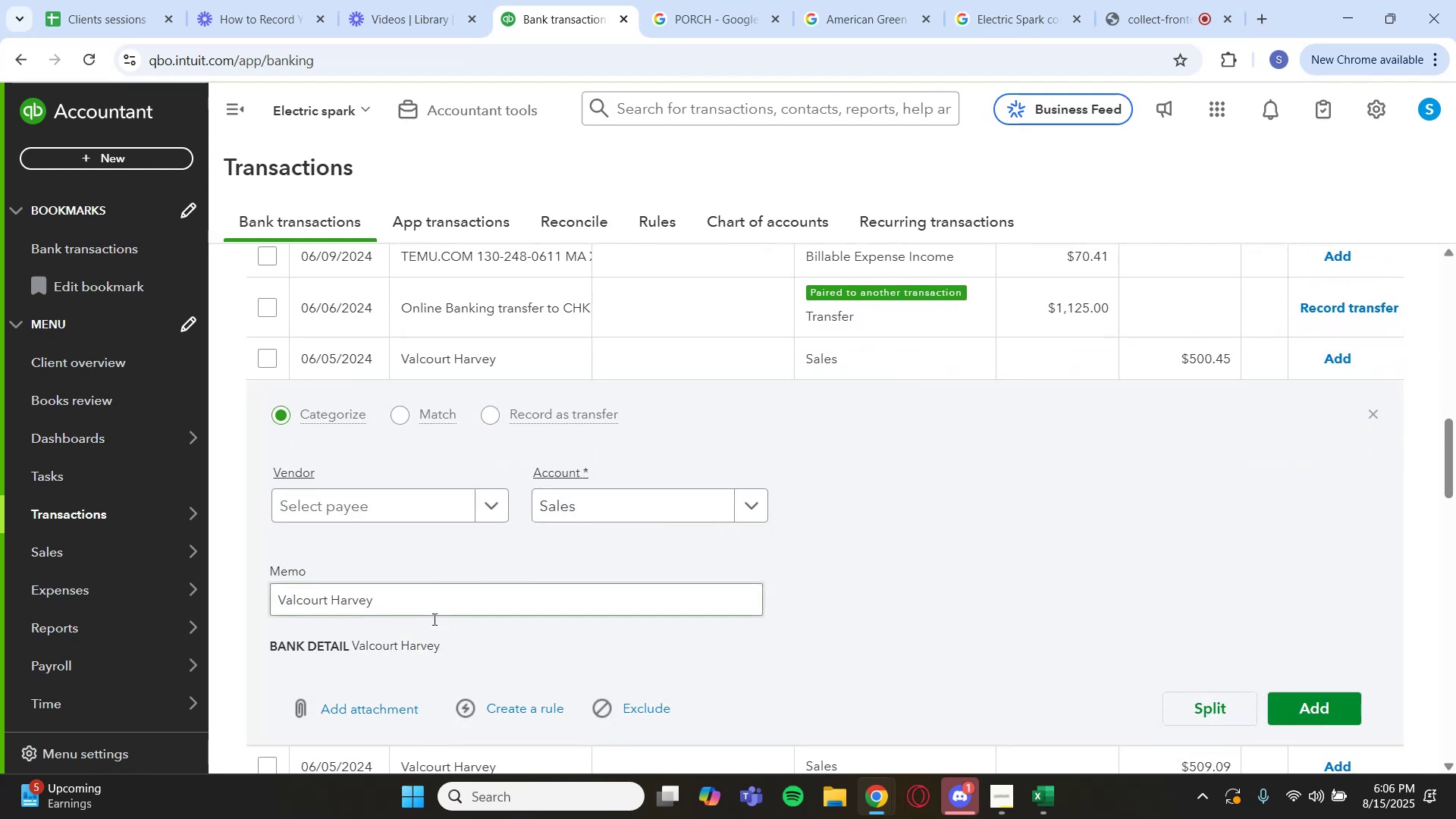 
left_click_drag(start_coordinate=[438, 639], to_coordinate=[352, 648])
 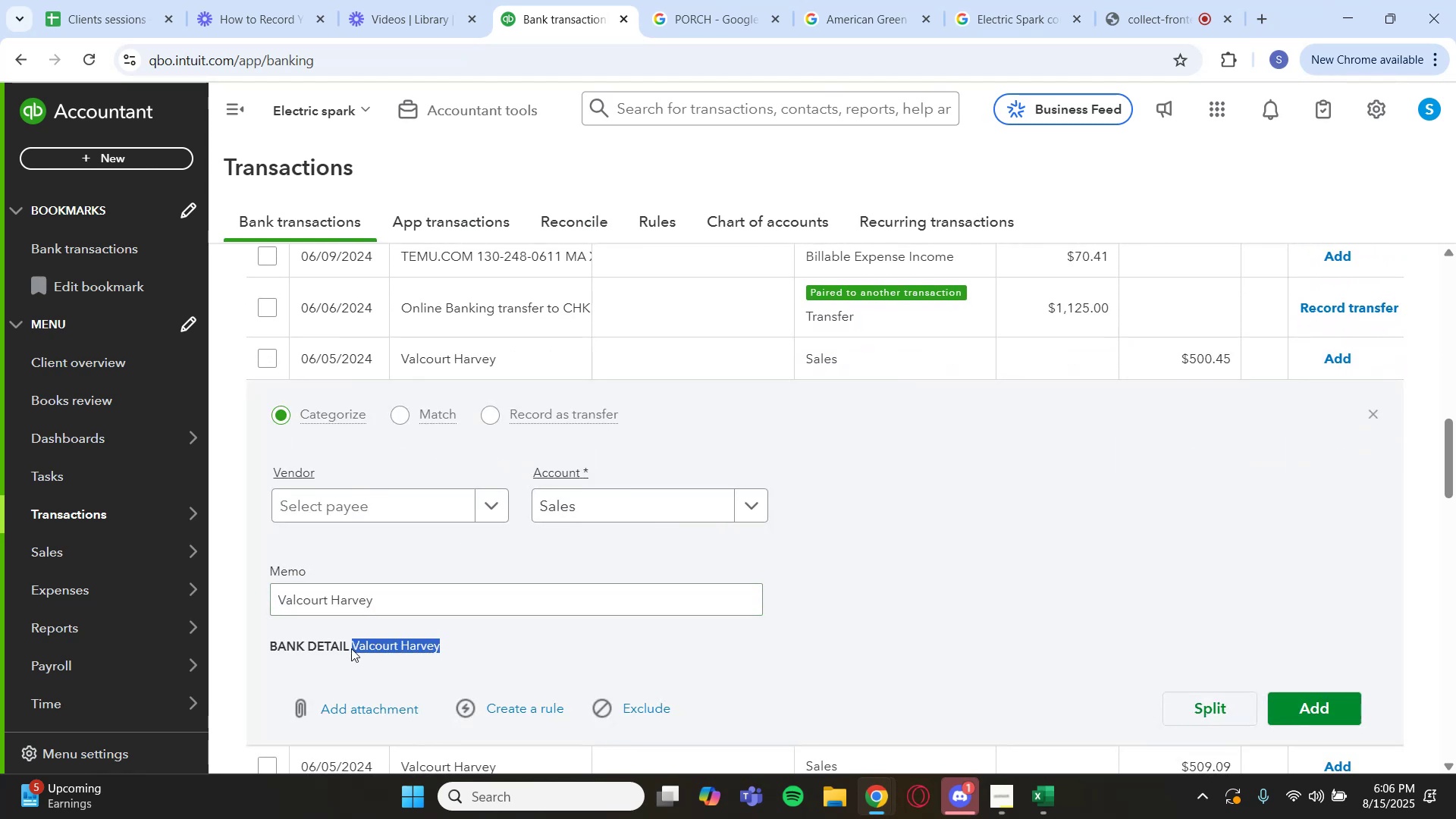 
key(Control+C)
 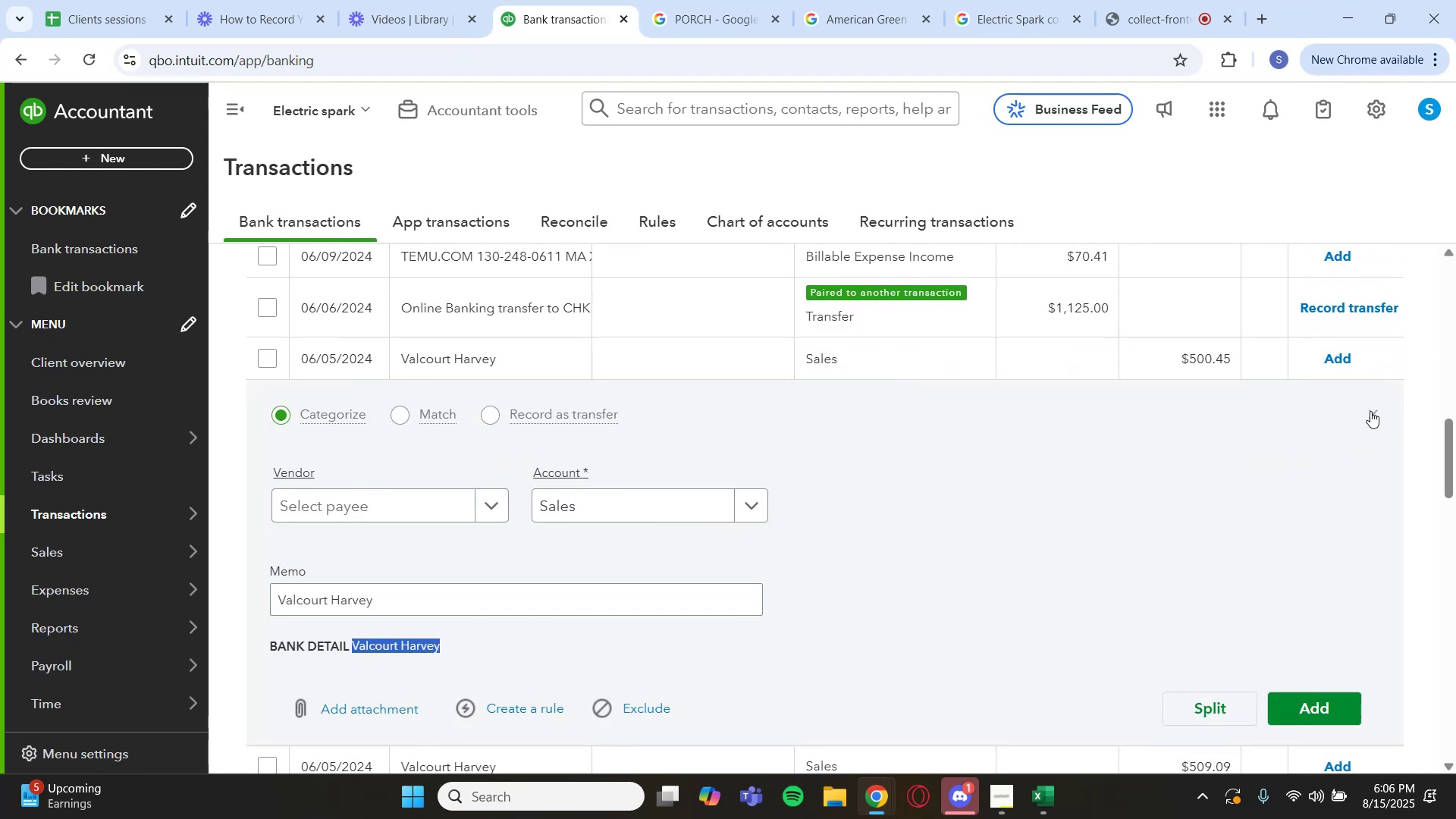 
scroll: coordinate [847, 359], scroll_direction: up, amount: 7.0
 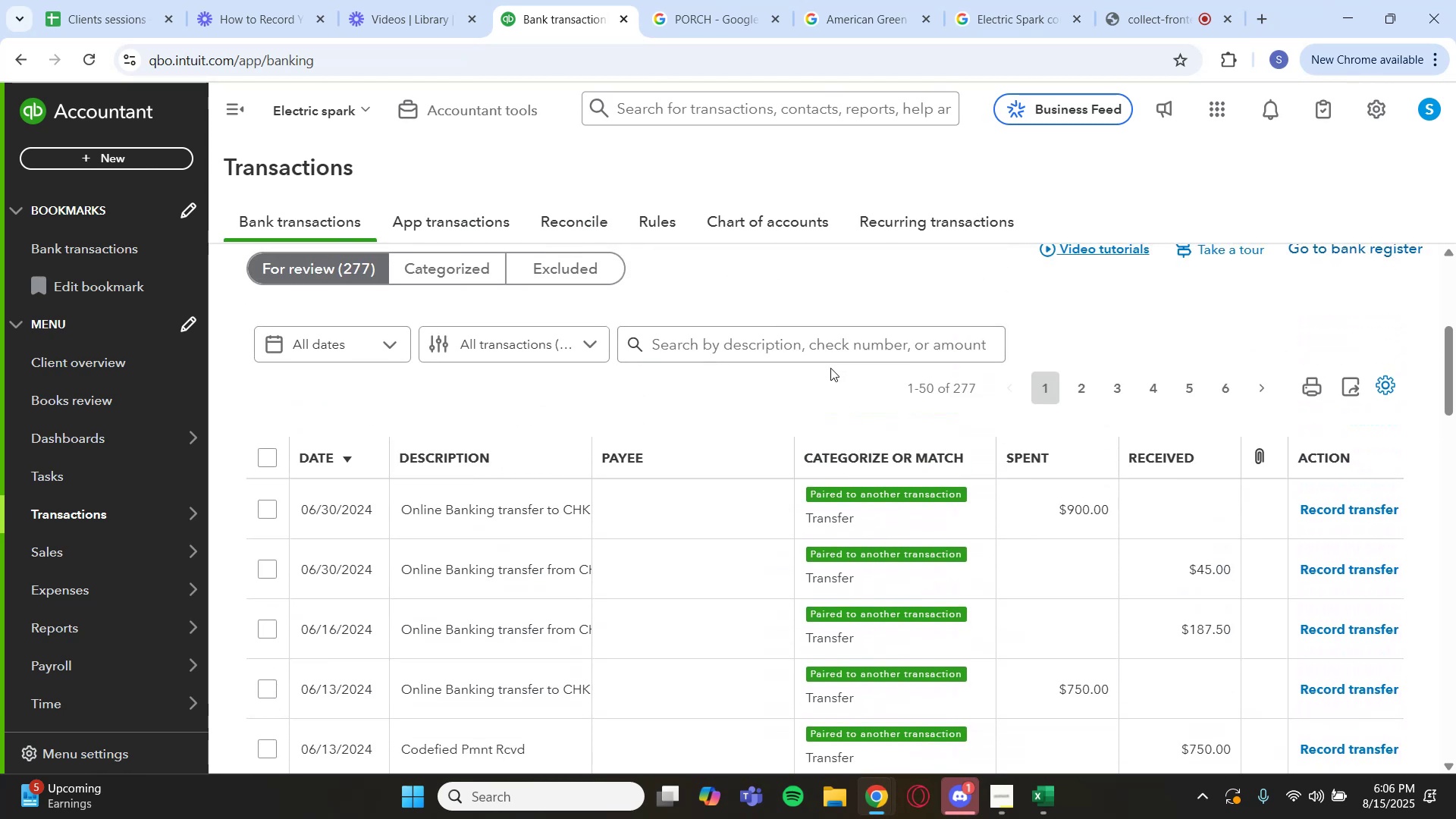 
left_click([842, 351])
 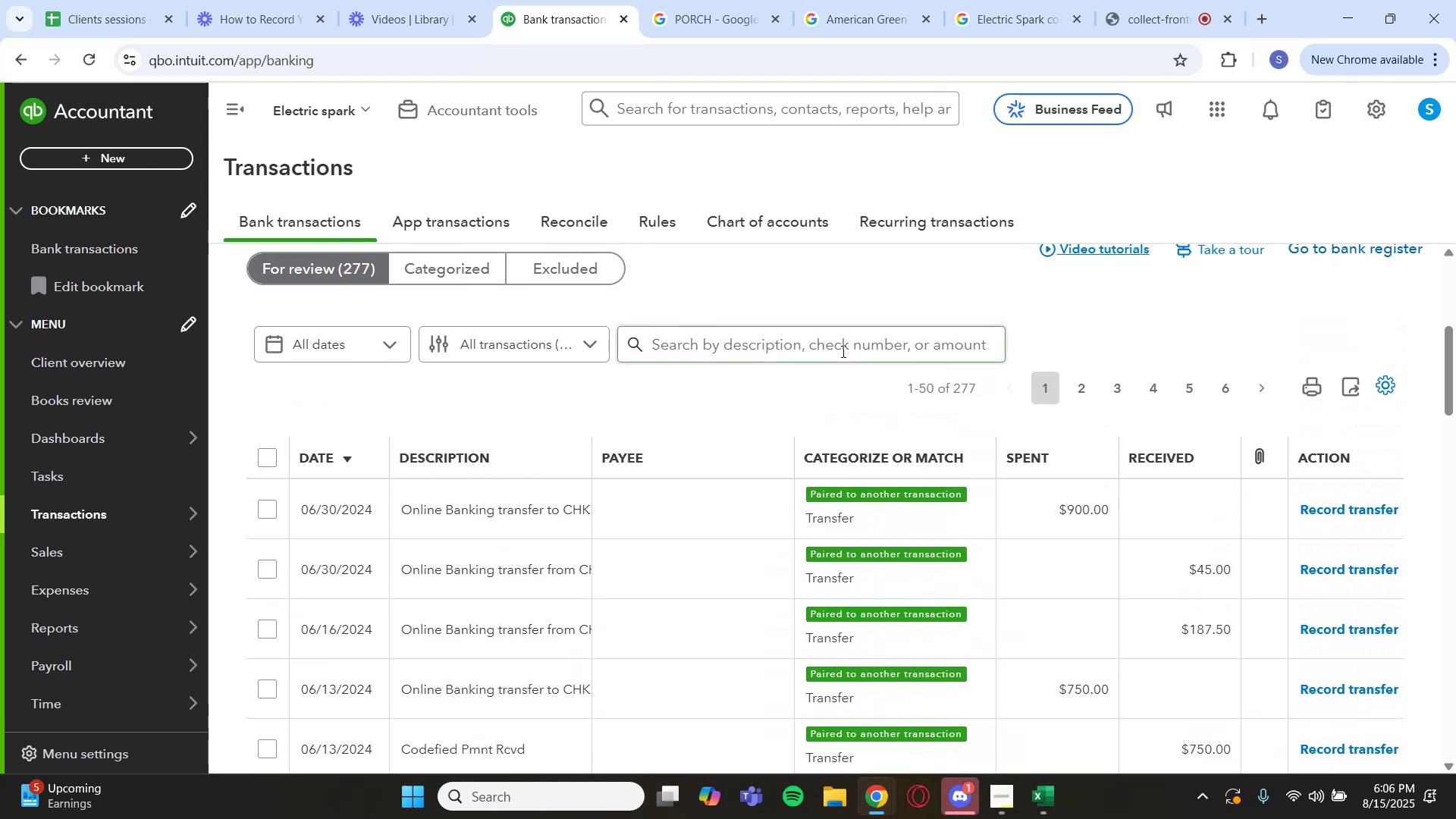 
key(Control+V)
 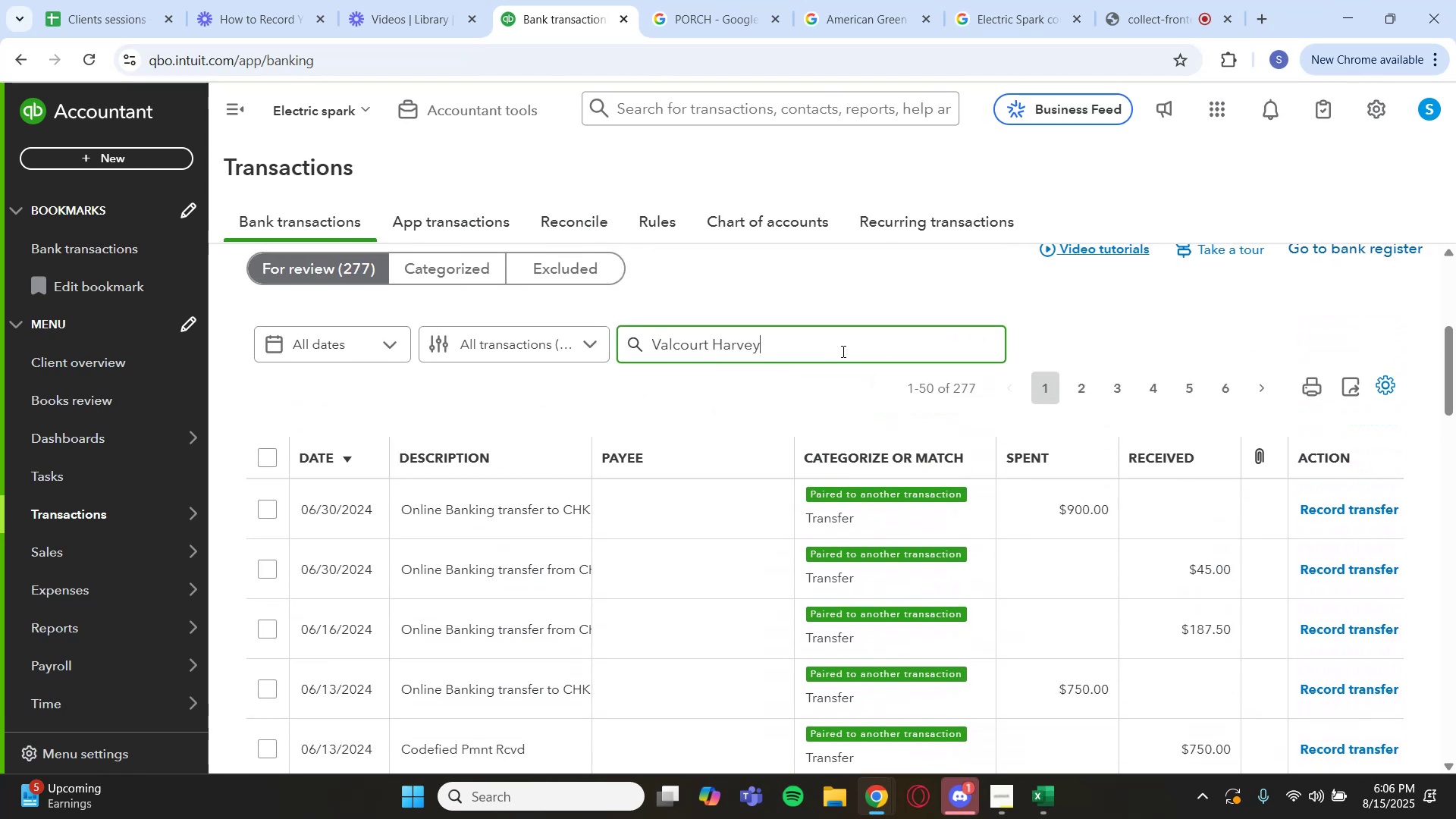 
key(Enter)
 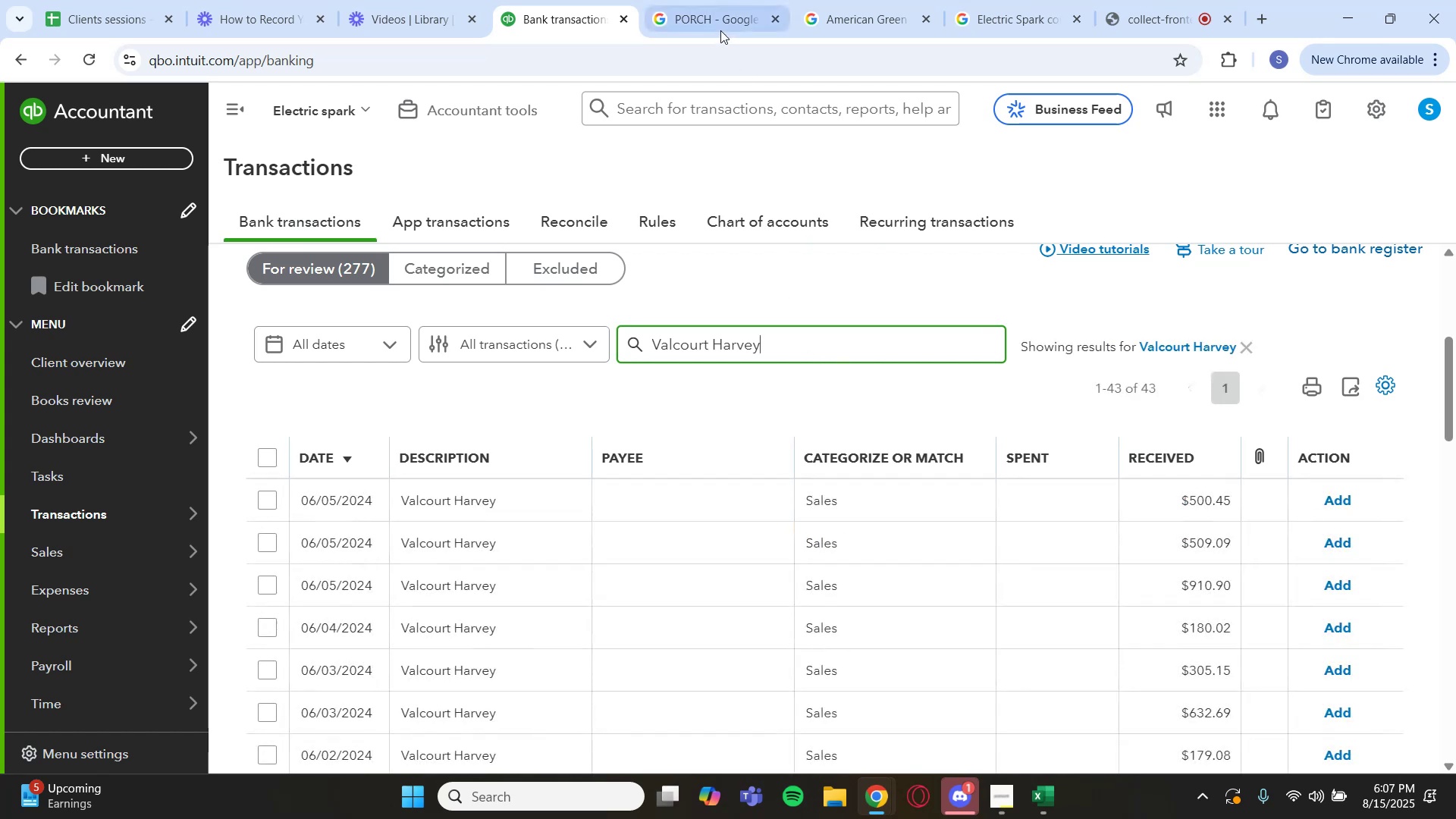 
left_click([718, 27])
 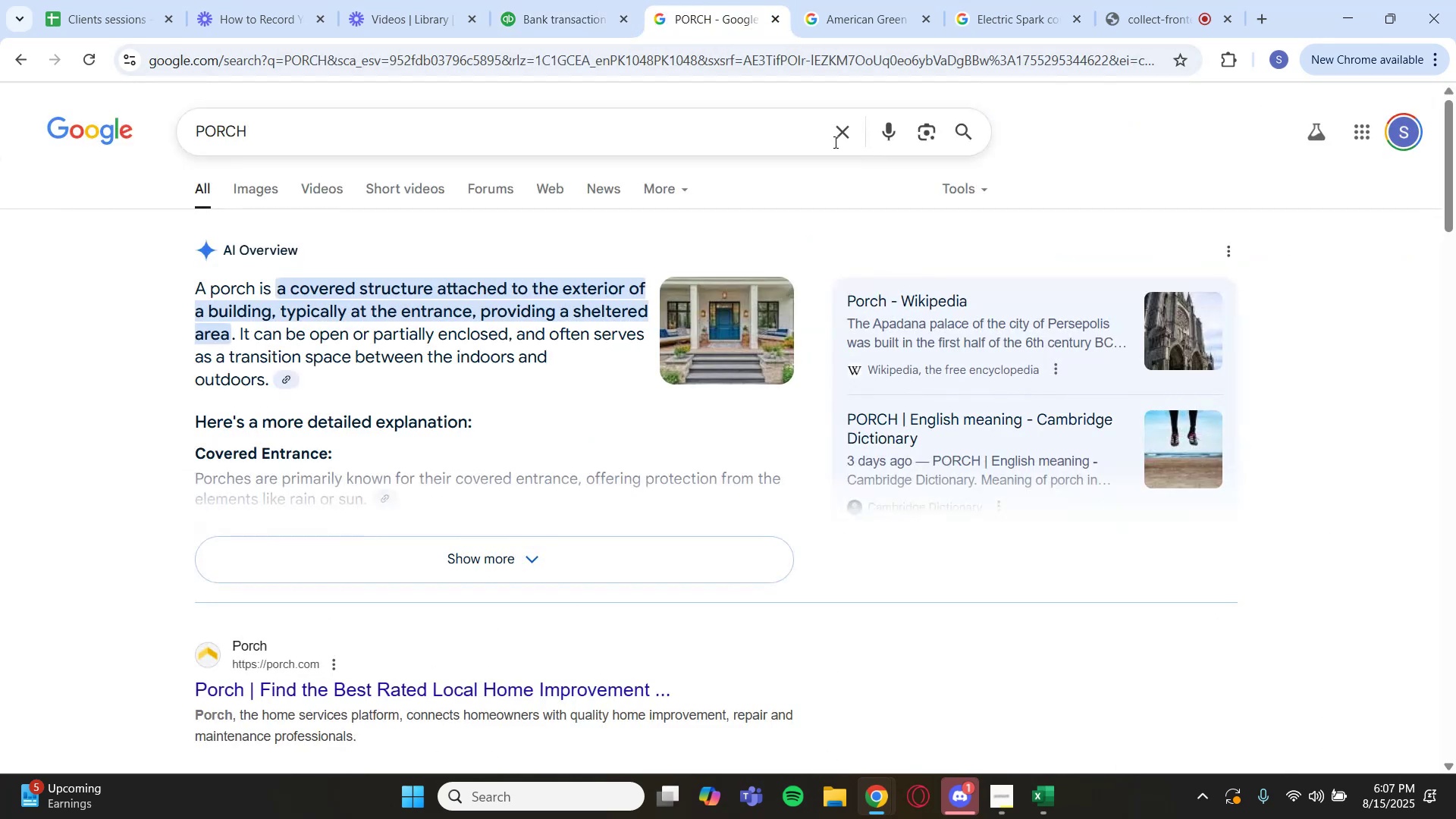 
left_click([836, 142])
 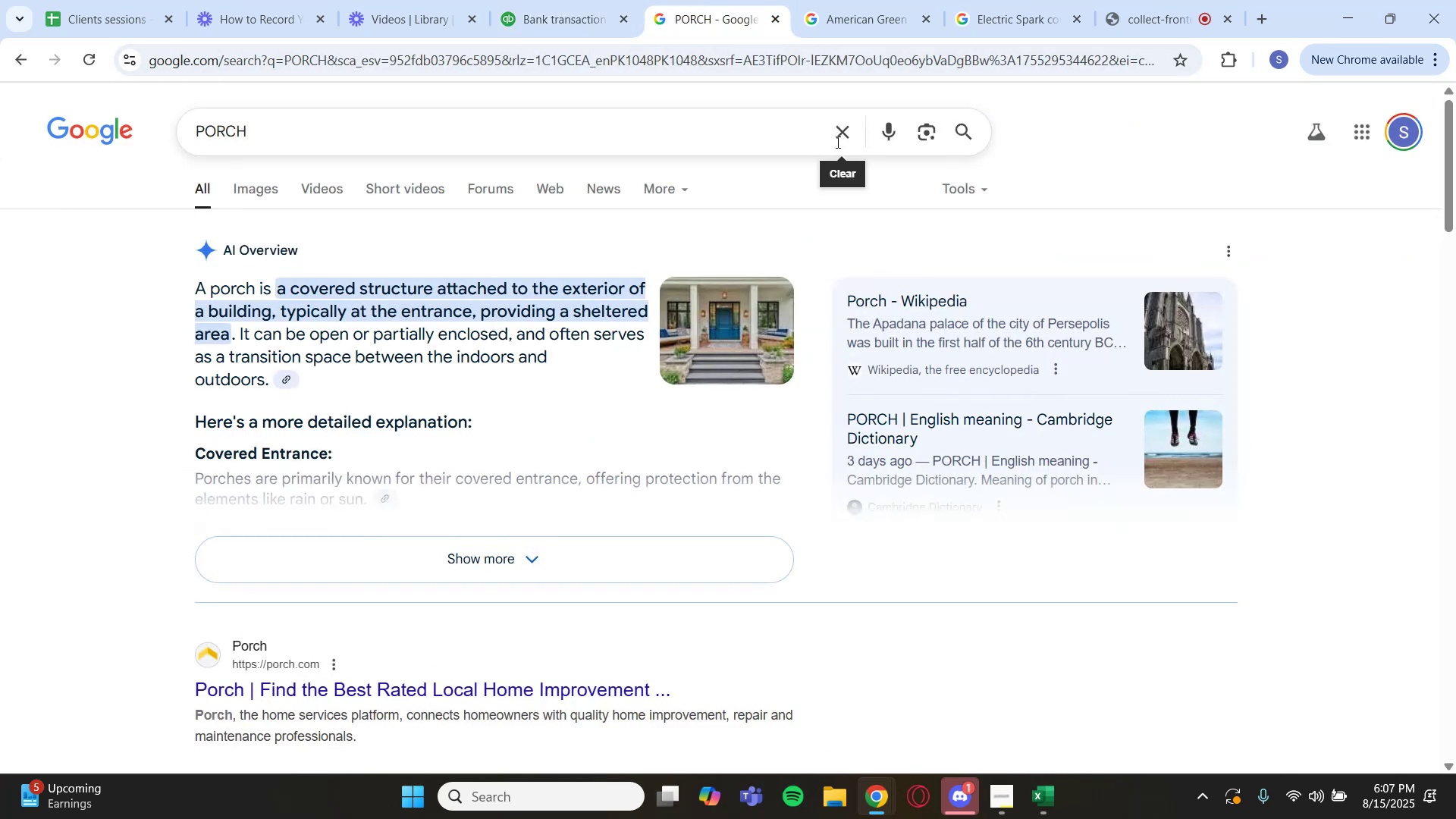 
key(Control+V)
 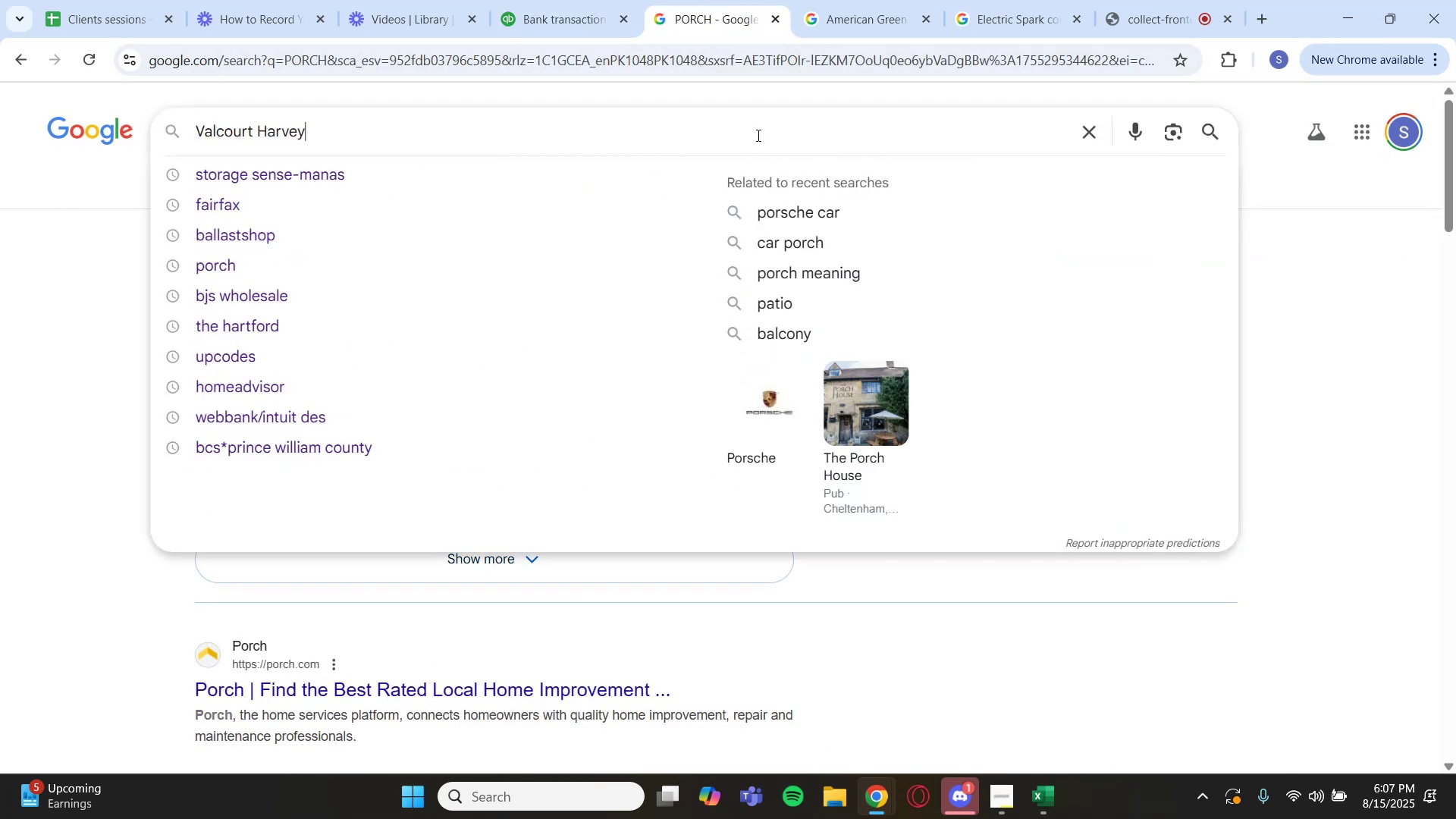 
key(Enter)
 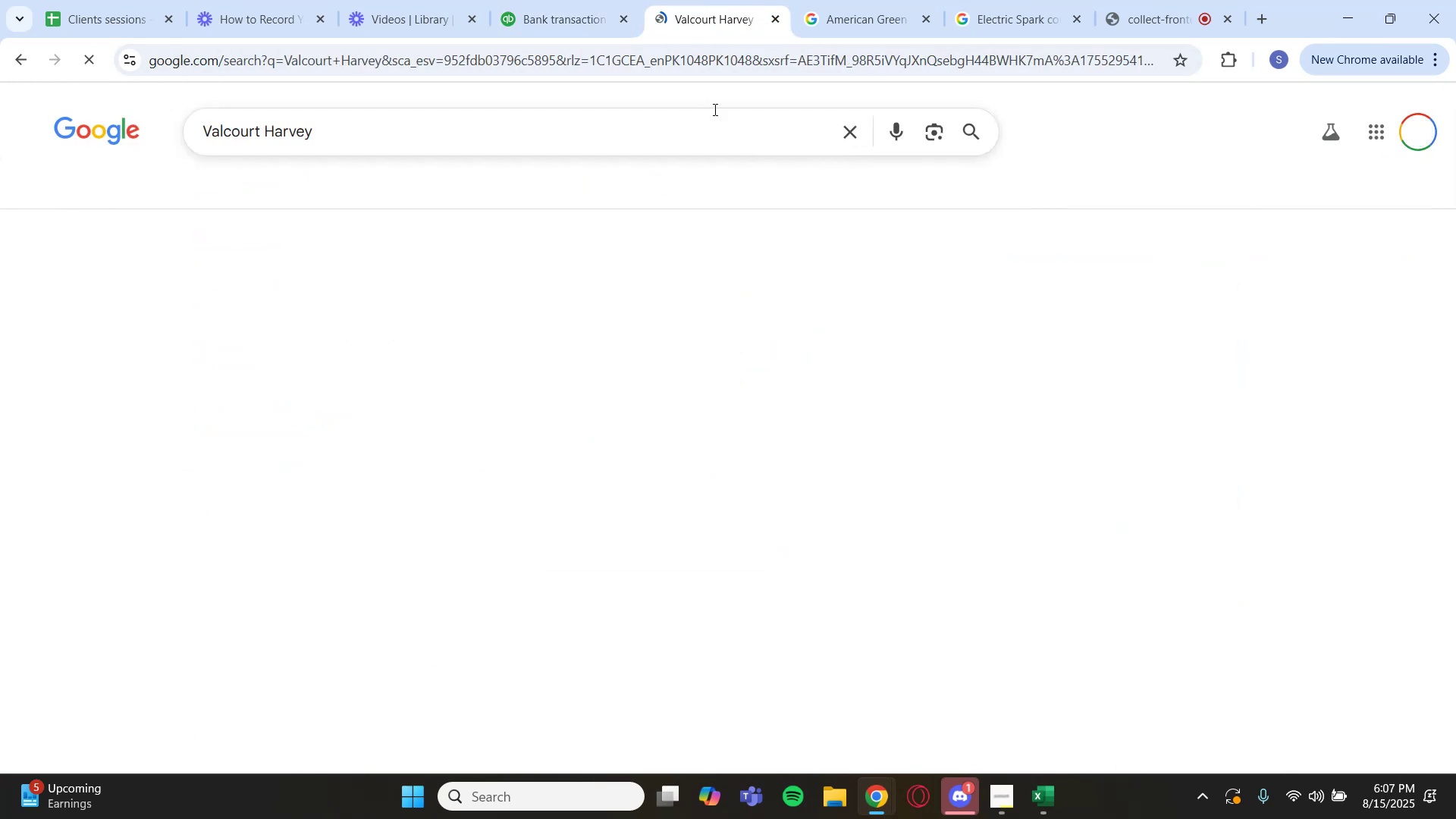 
mouse_move([548, 44])
 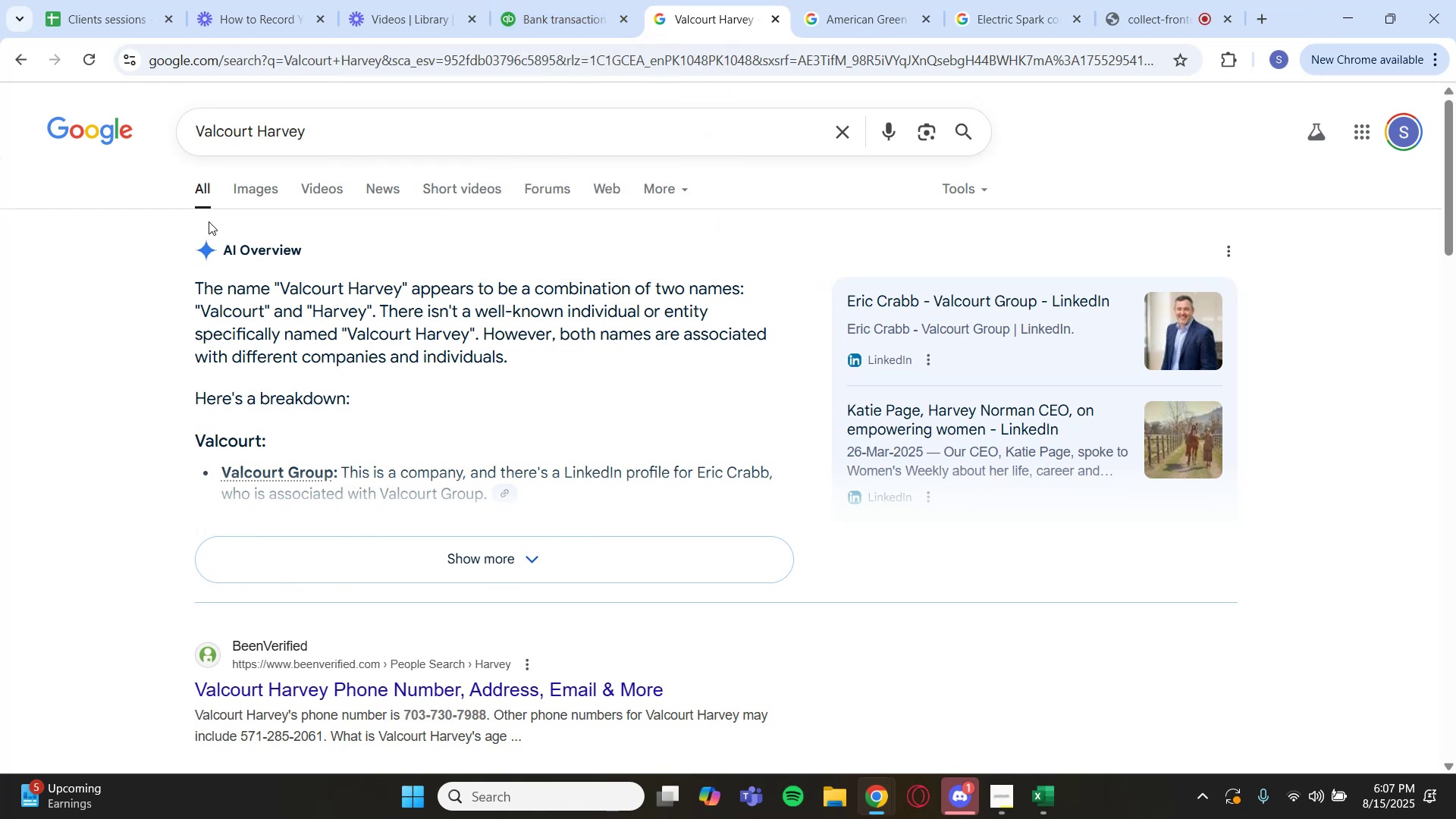 
scroll: coordinate [200, 214], scroll_direction: up, amount: 1.0
 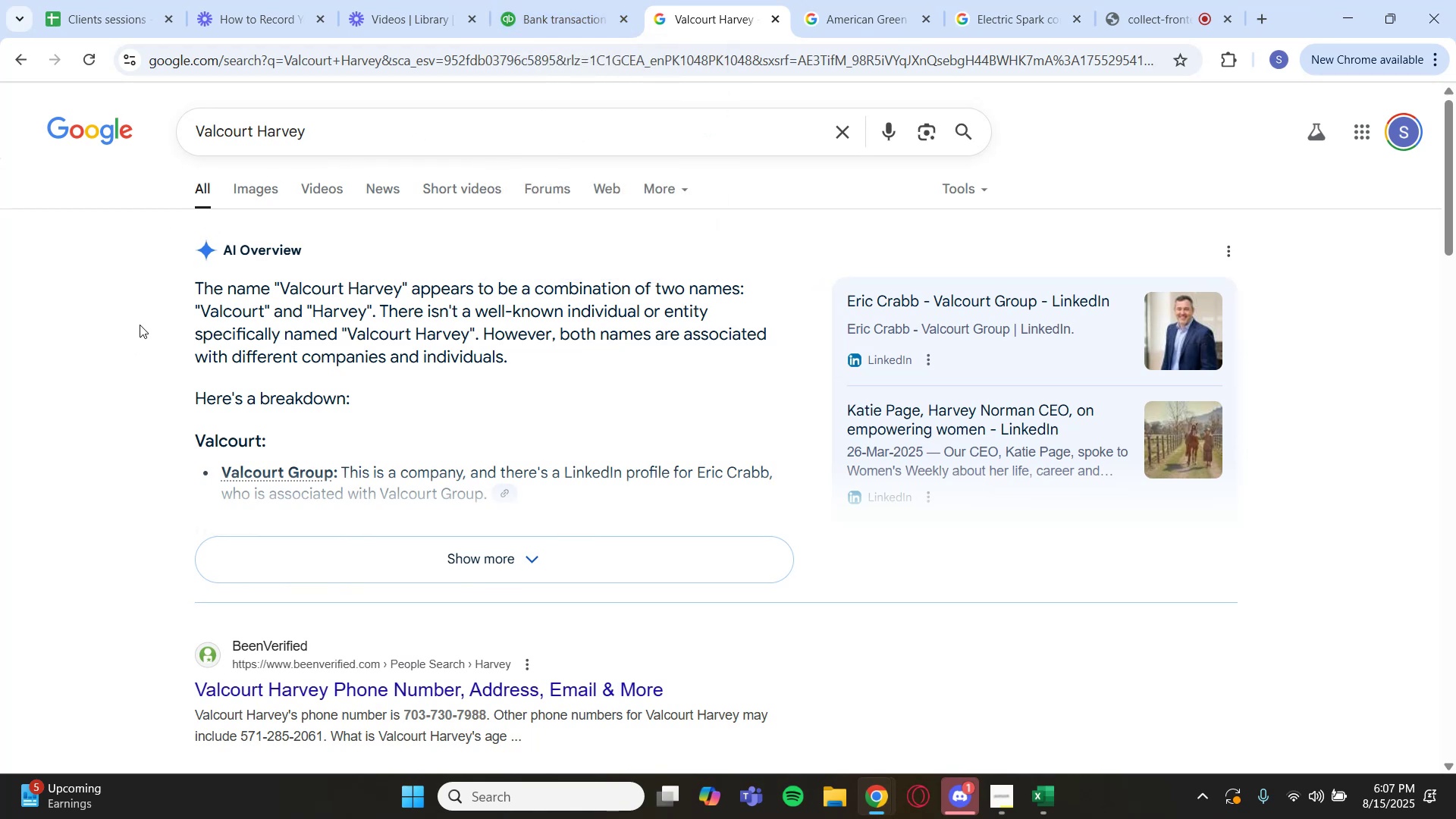 
left_click([558, 22])
 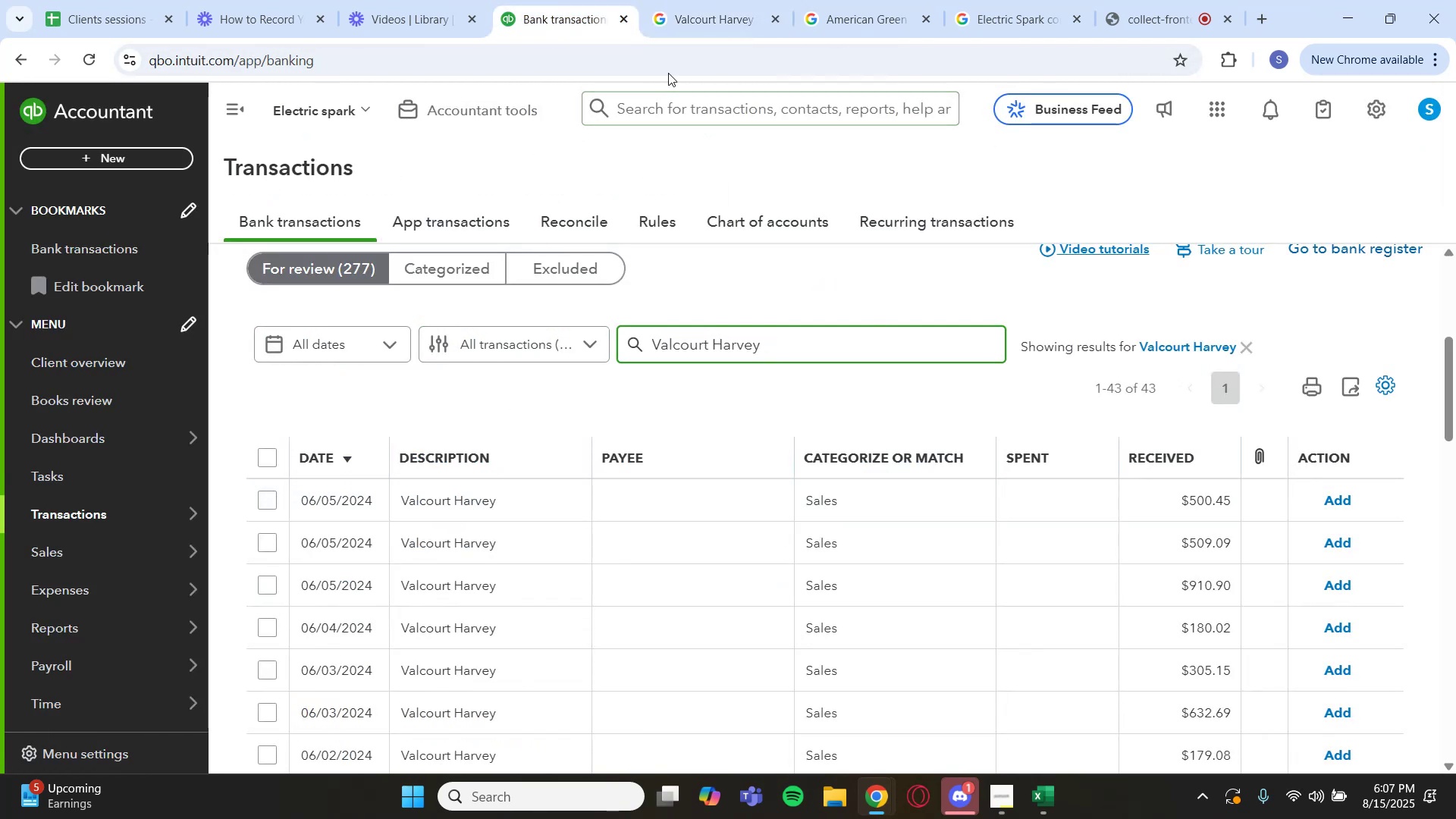 
wait(5.18)
 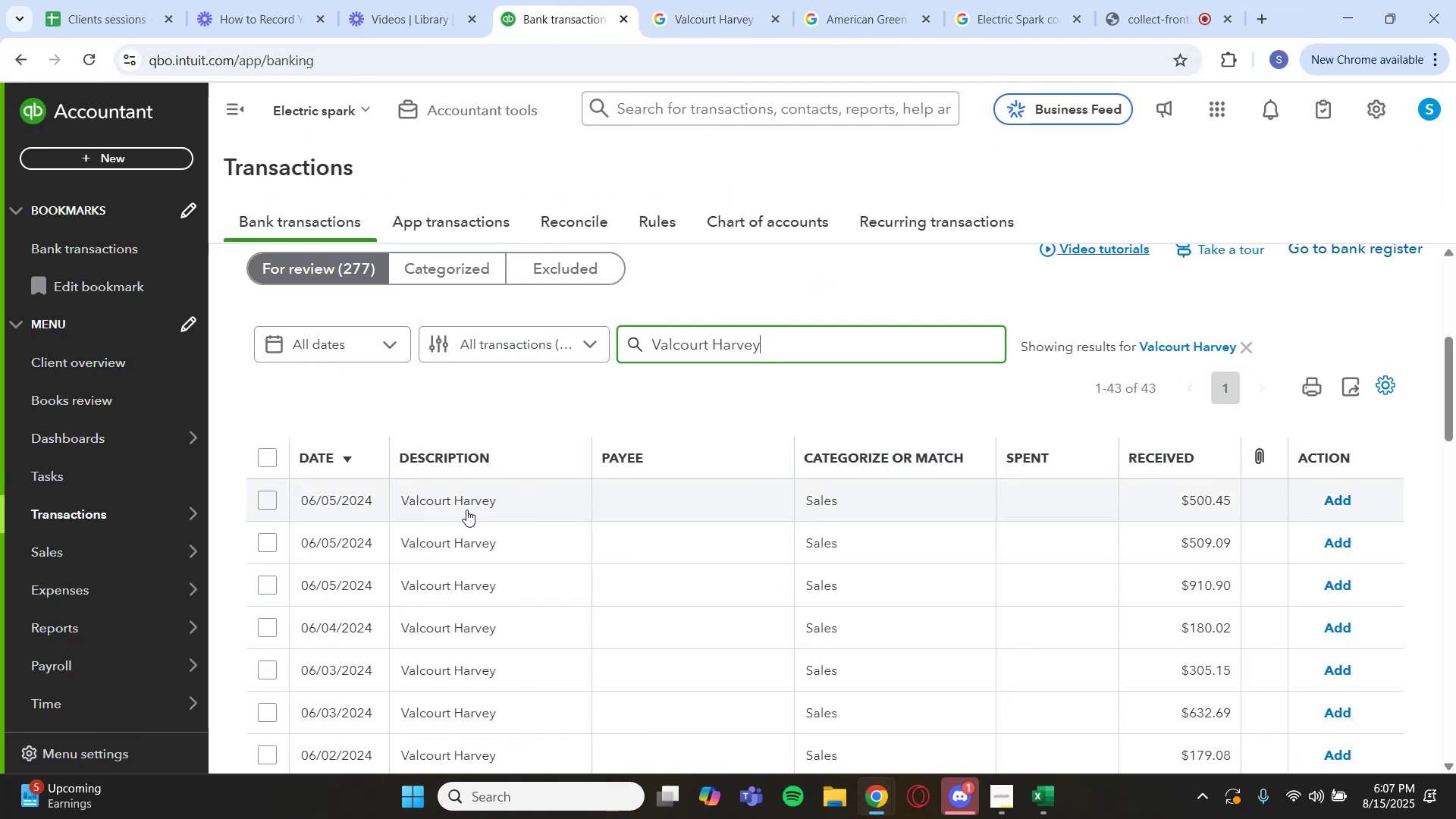 
scroll: coordinate [526, 523], scroll_direction: down, amount: 3.0
 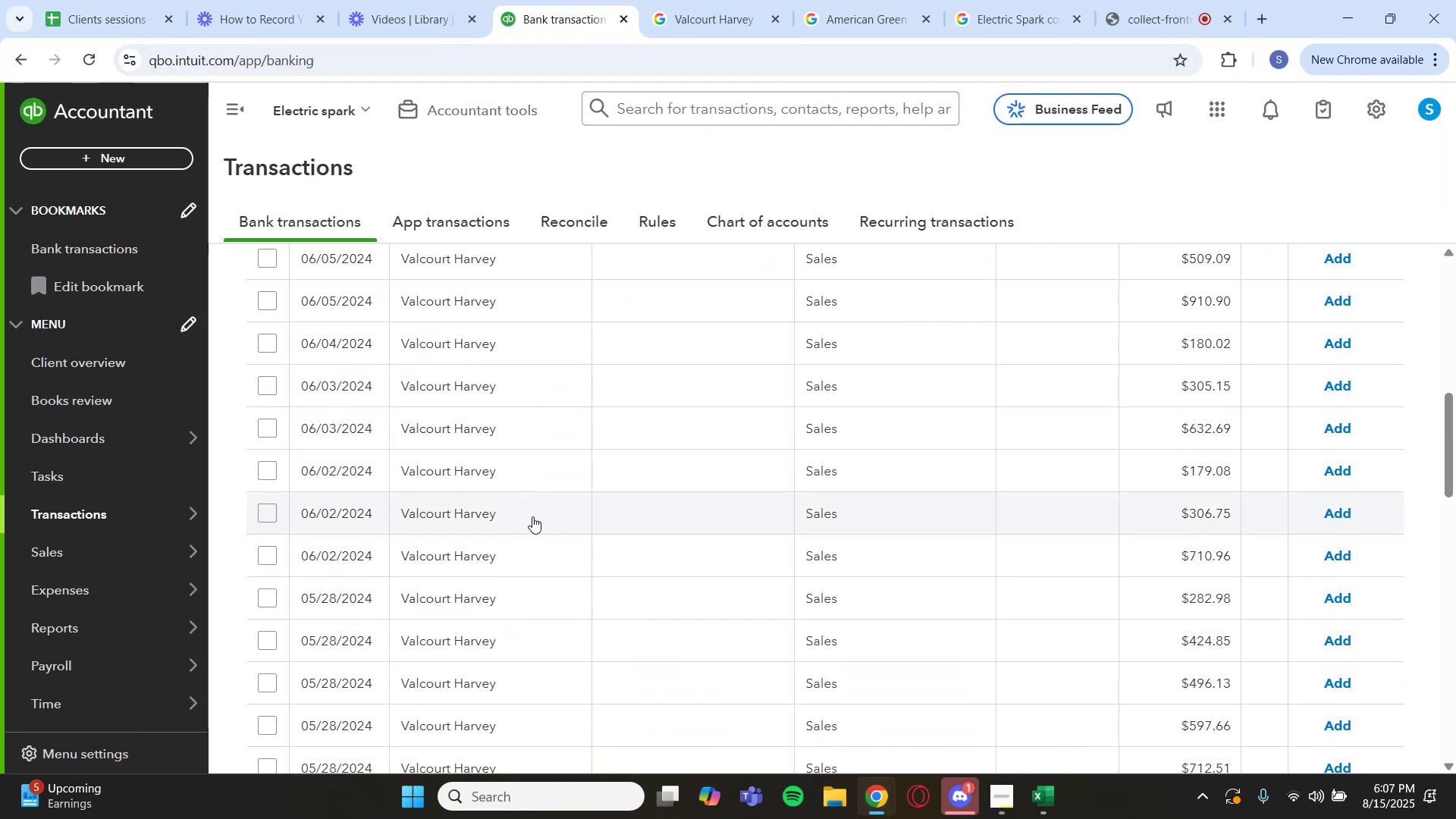 
scroll: coordinate [532, 516], scroll_direction: up, amount: 4.0
 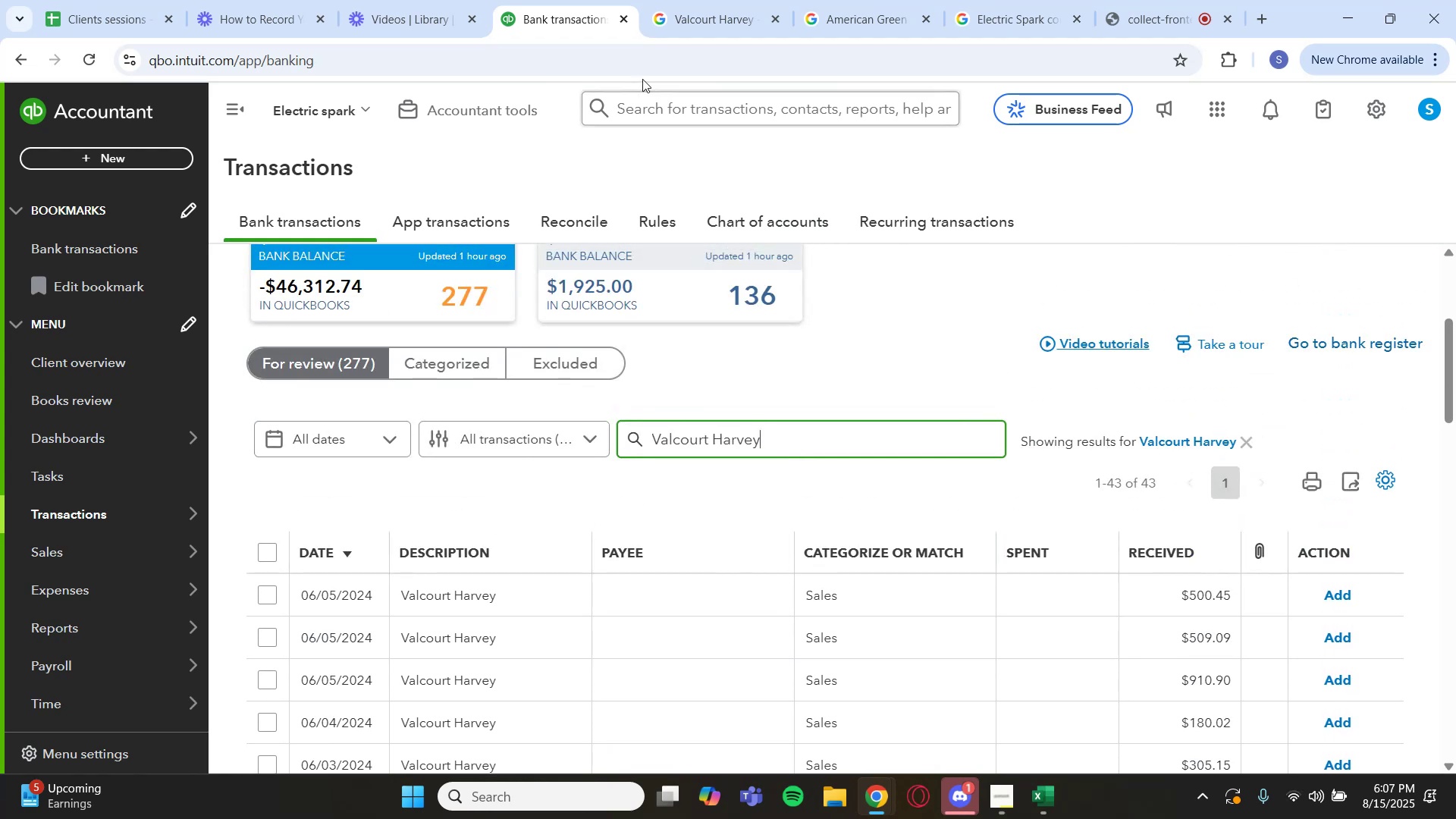 
left_click([686, 17])
 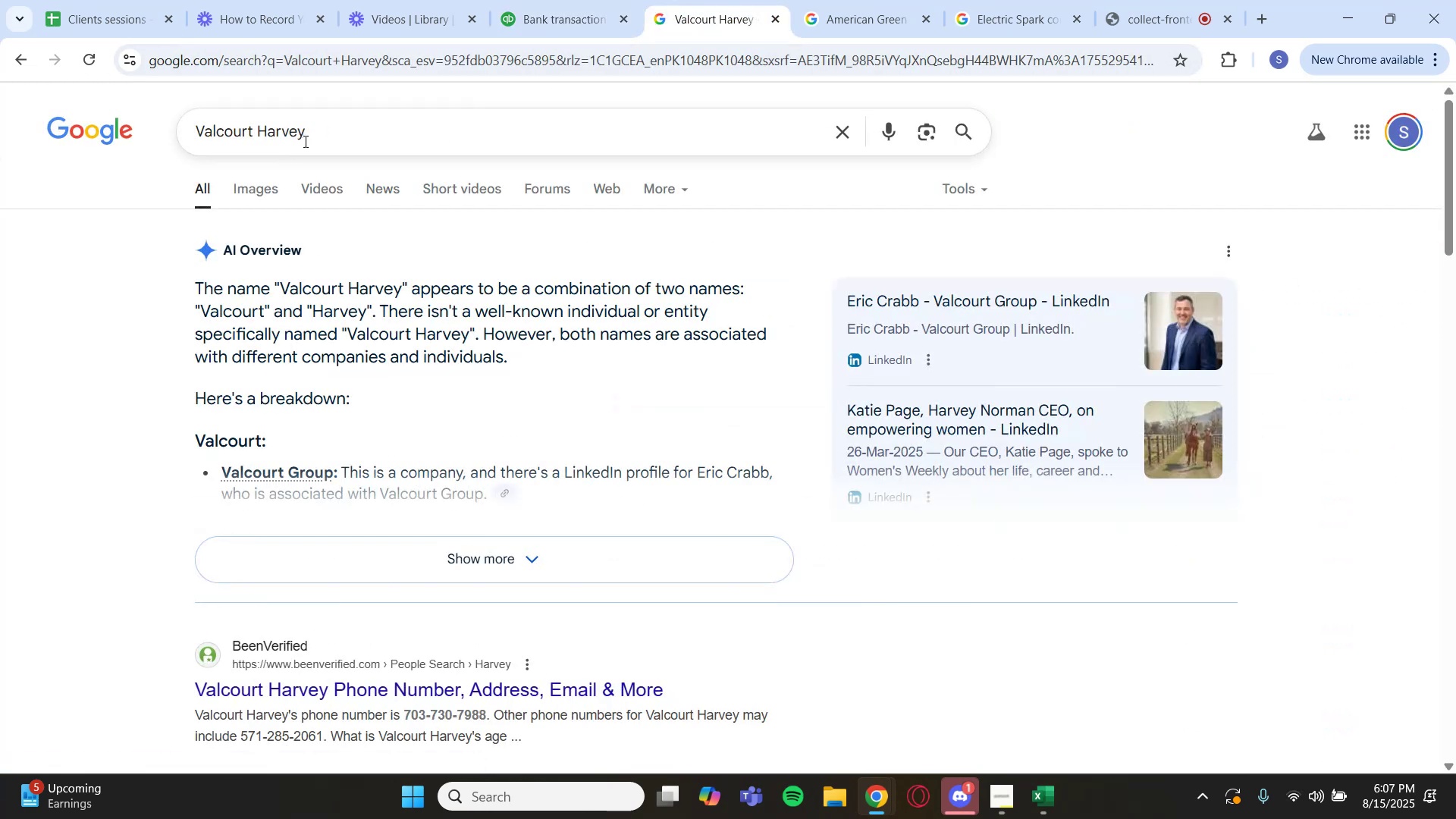 
scroll: coordinate [464, 605], scroll_direction: down, amount: 9.0
 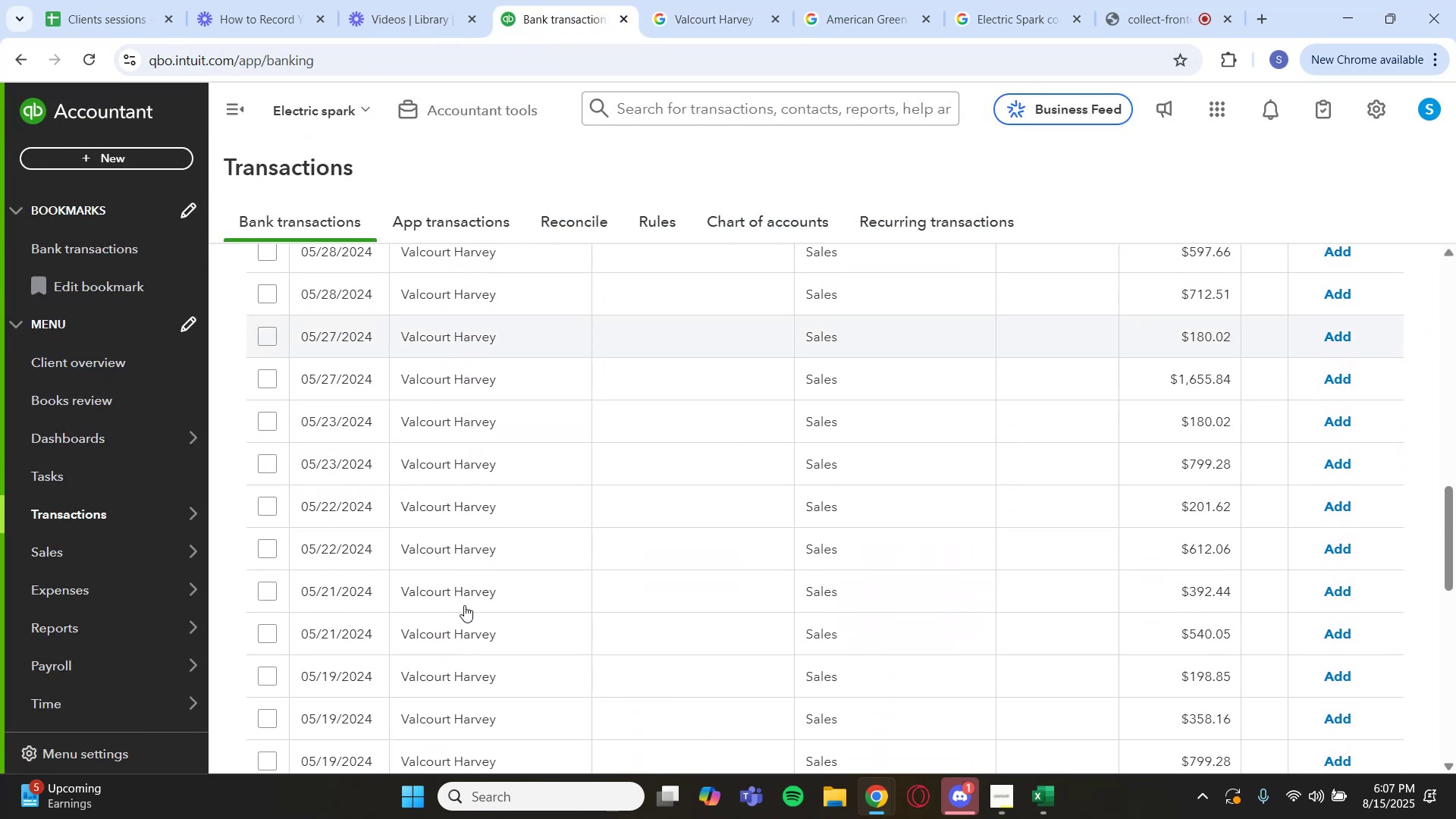 
scroll: coordinate [449, 611], scroll_direction: up, amount: 8.0
 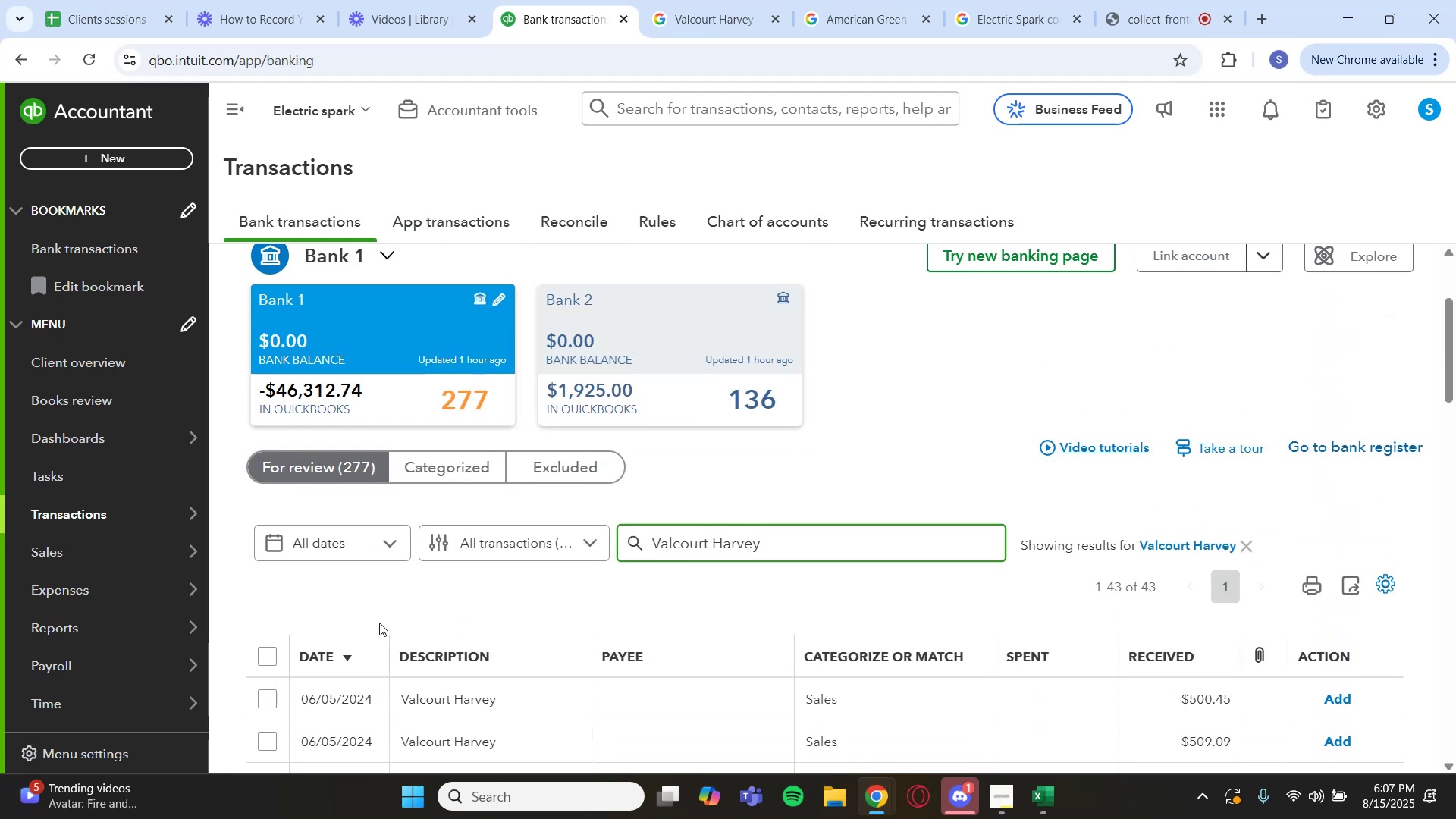 
scroll: coordinate [334, 653], scroll_direction: down, amount: 2.0
 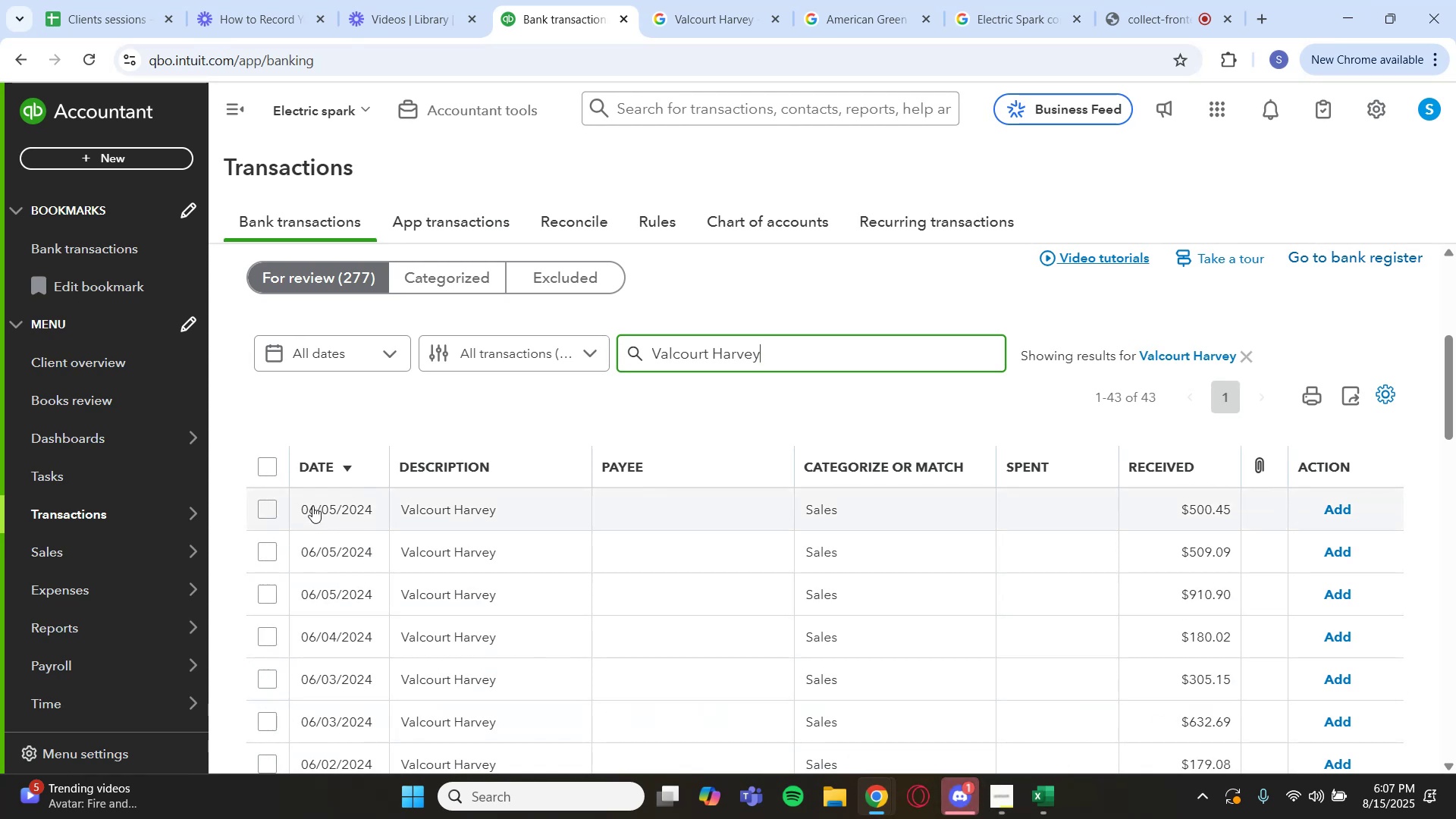 
wait(17.12)
 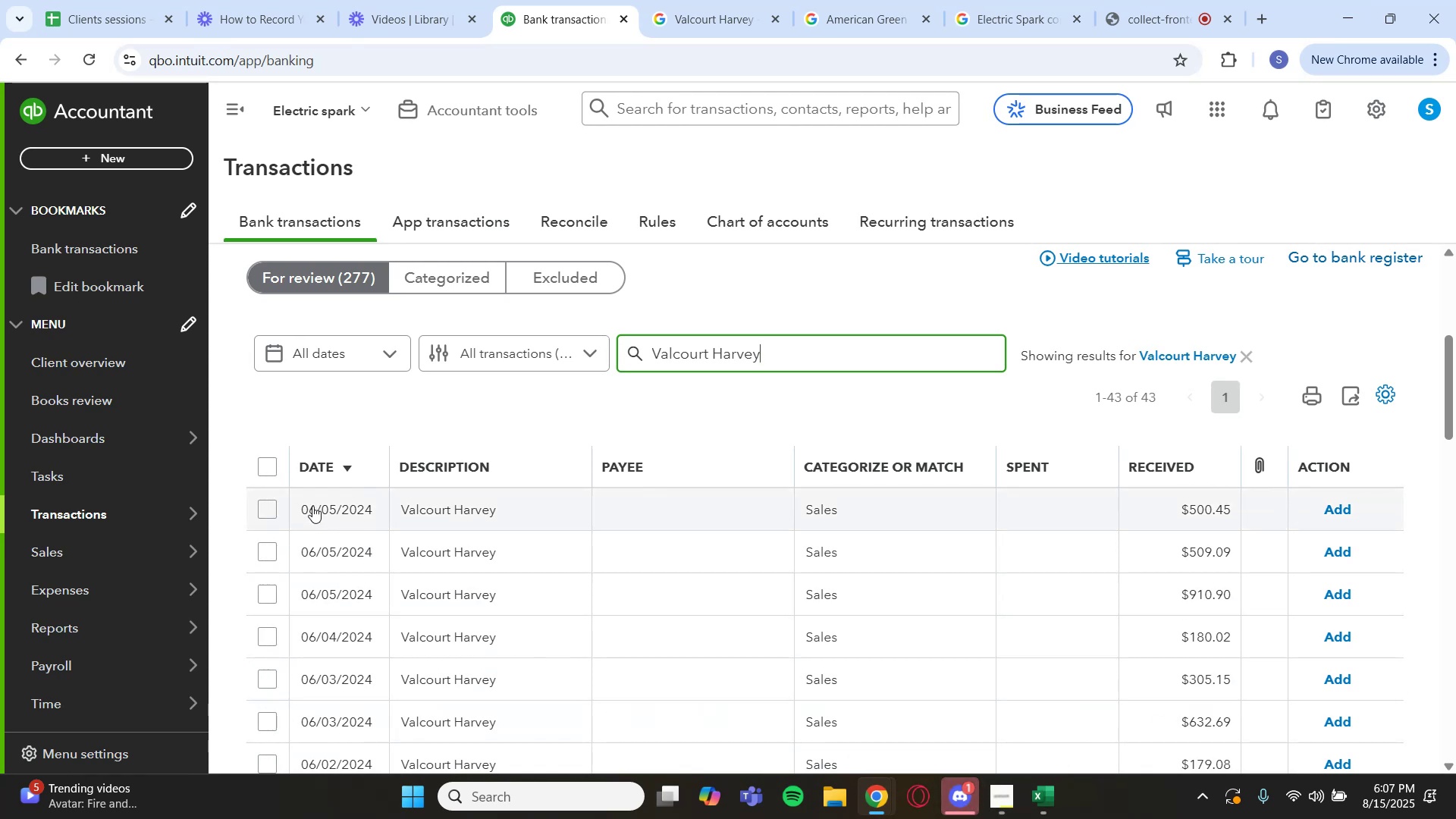 
key(Backquote)
 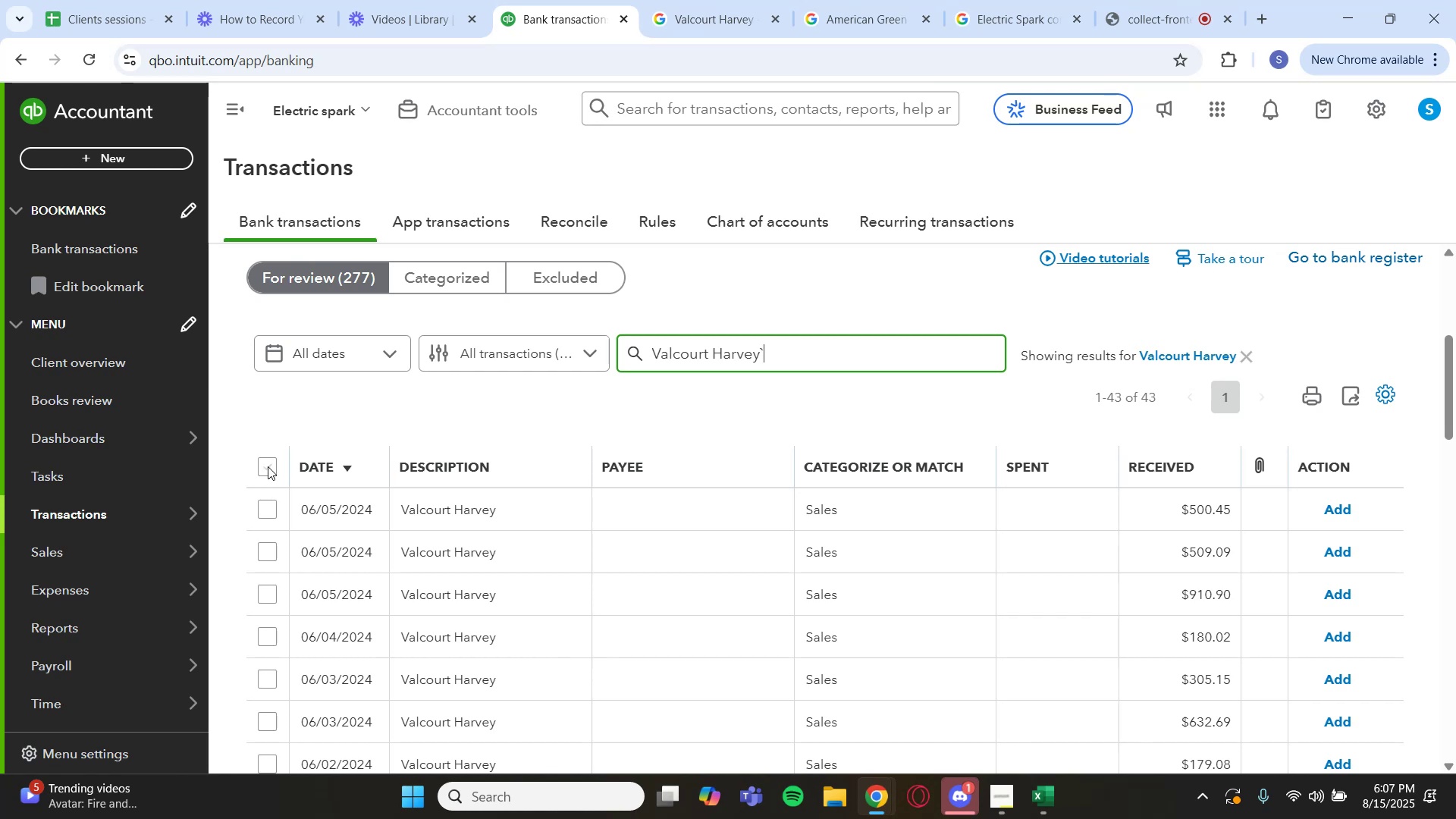 
scroll: coordinate [399, 500], scroll_direction: down, amount: 2.0
 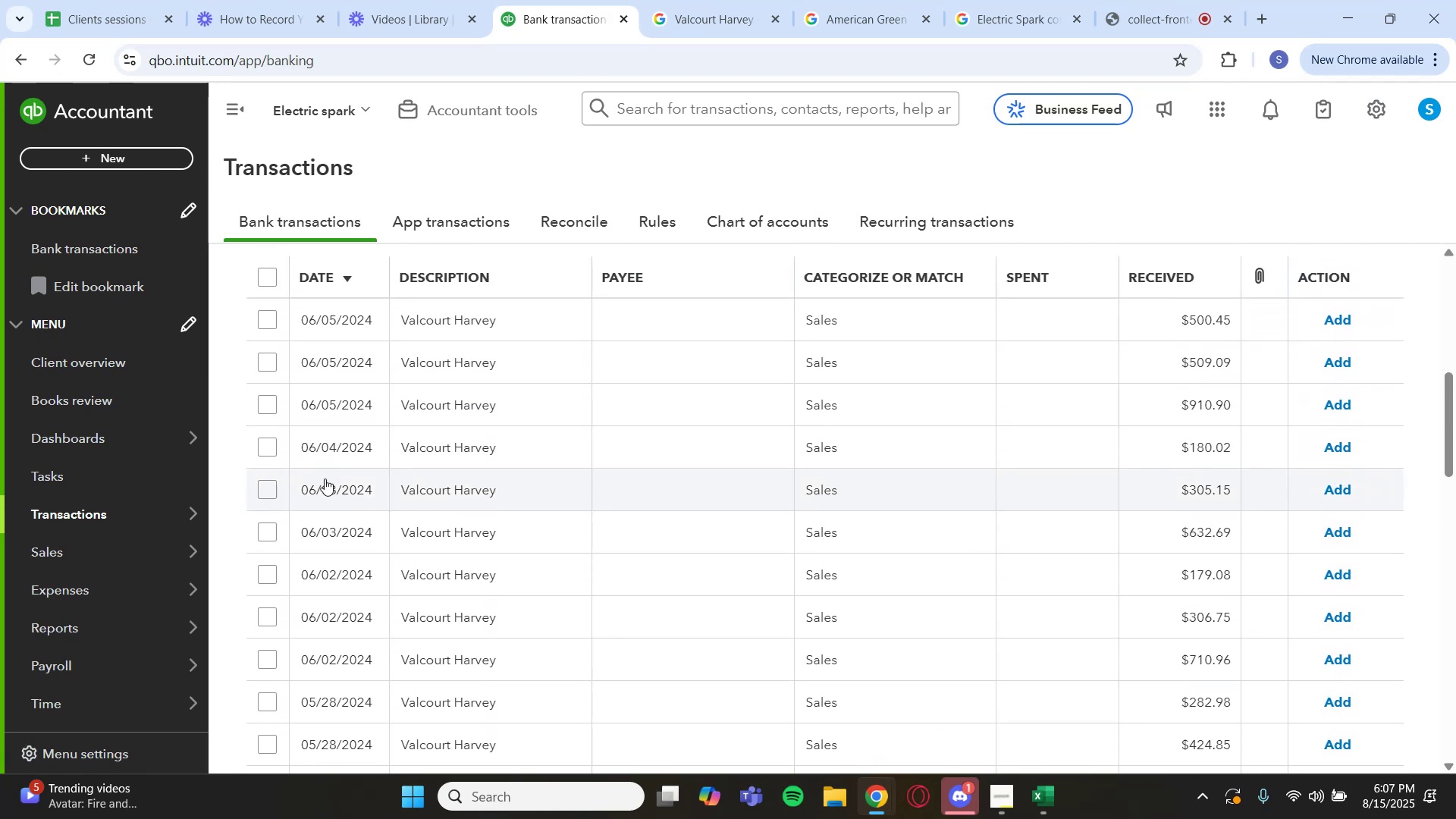 
scroll: coordinate [288, 366], scroll_direction: up, amount: 2.0
 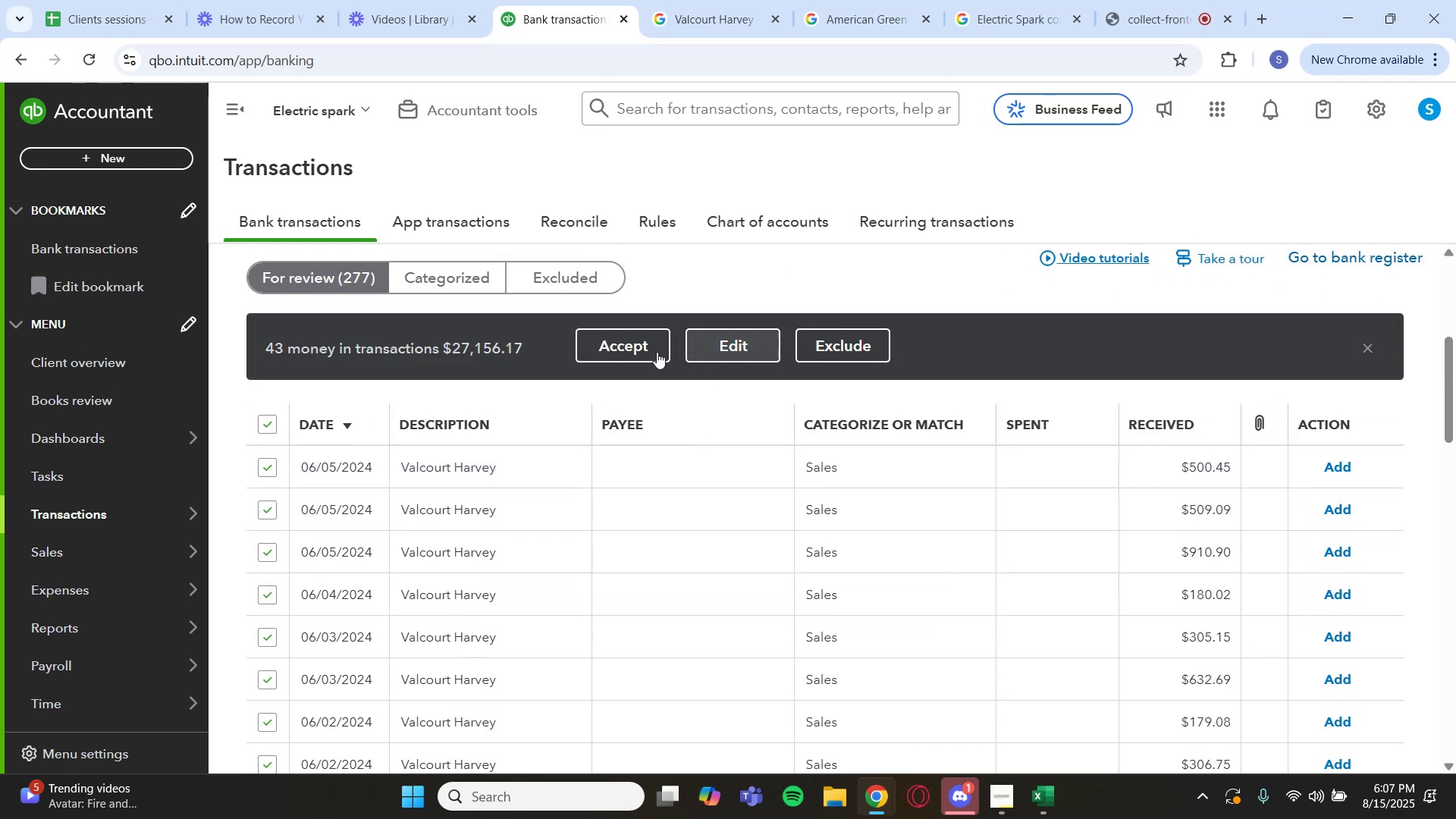 
left_click([620, 353])
 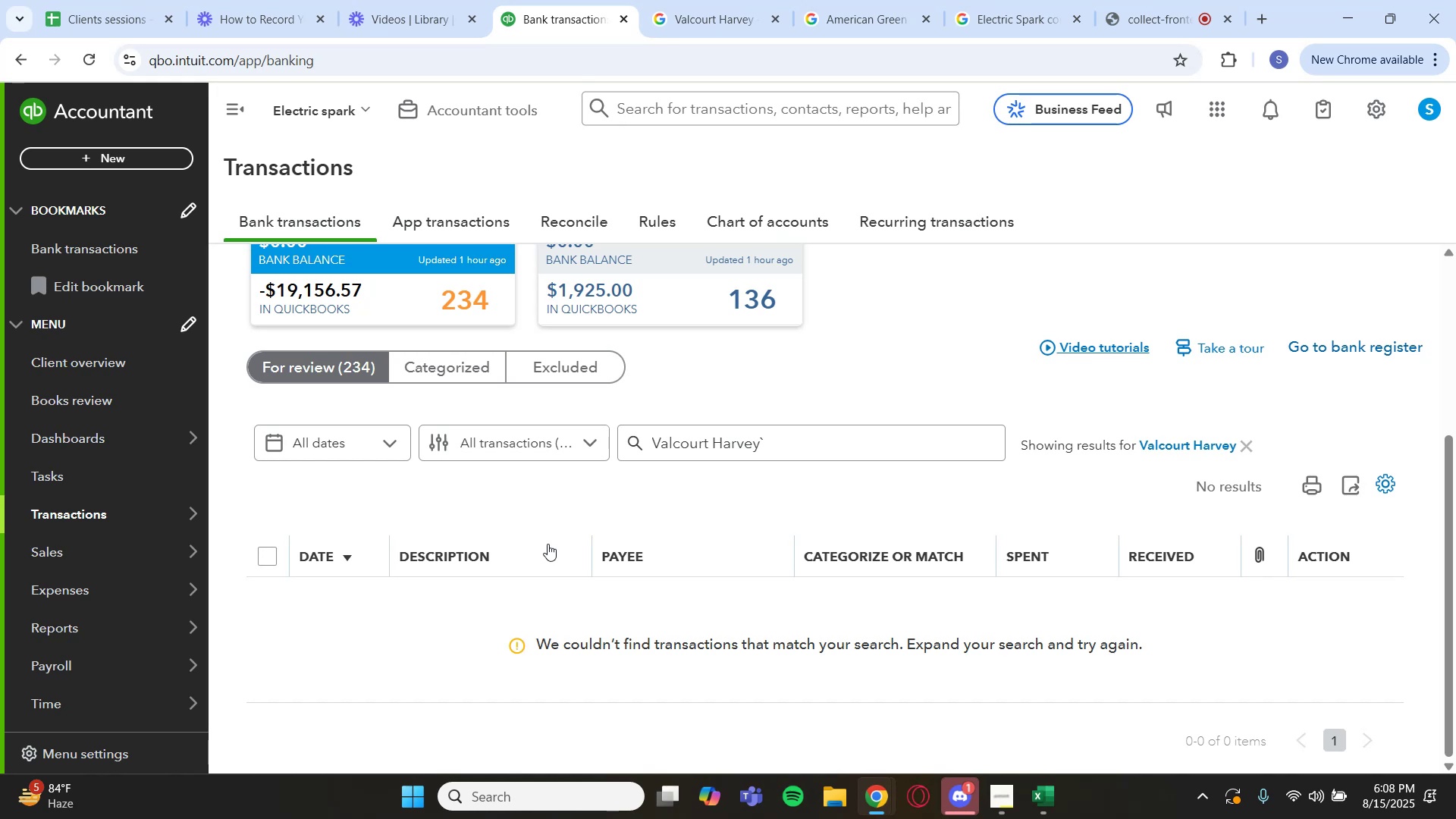 